 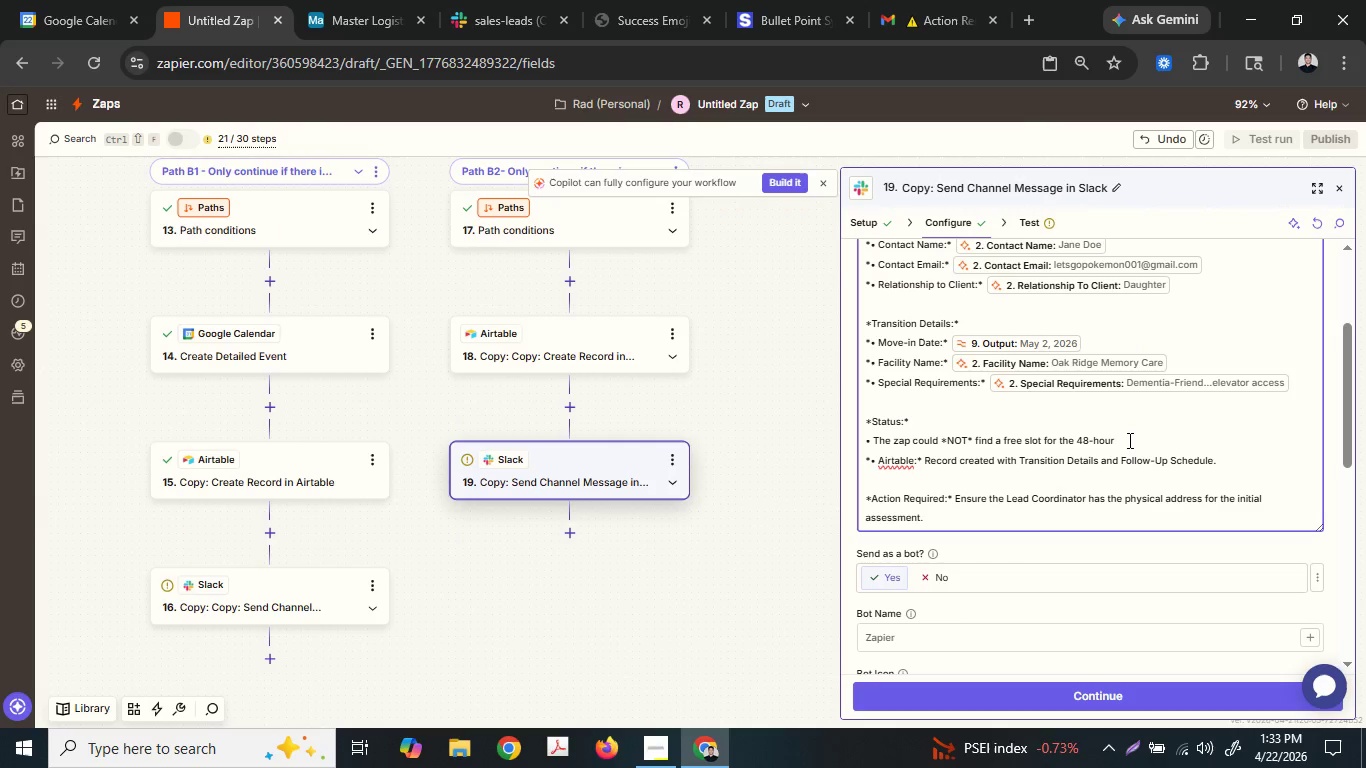 
scroll: coordinate [570, 461], scroll_direction: up, amount: 13.0
 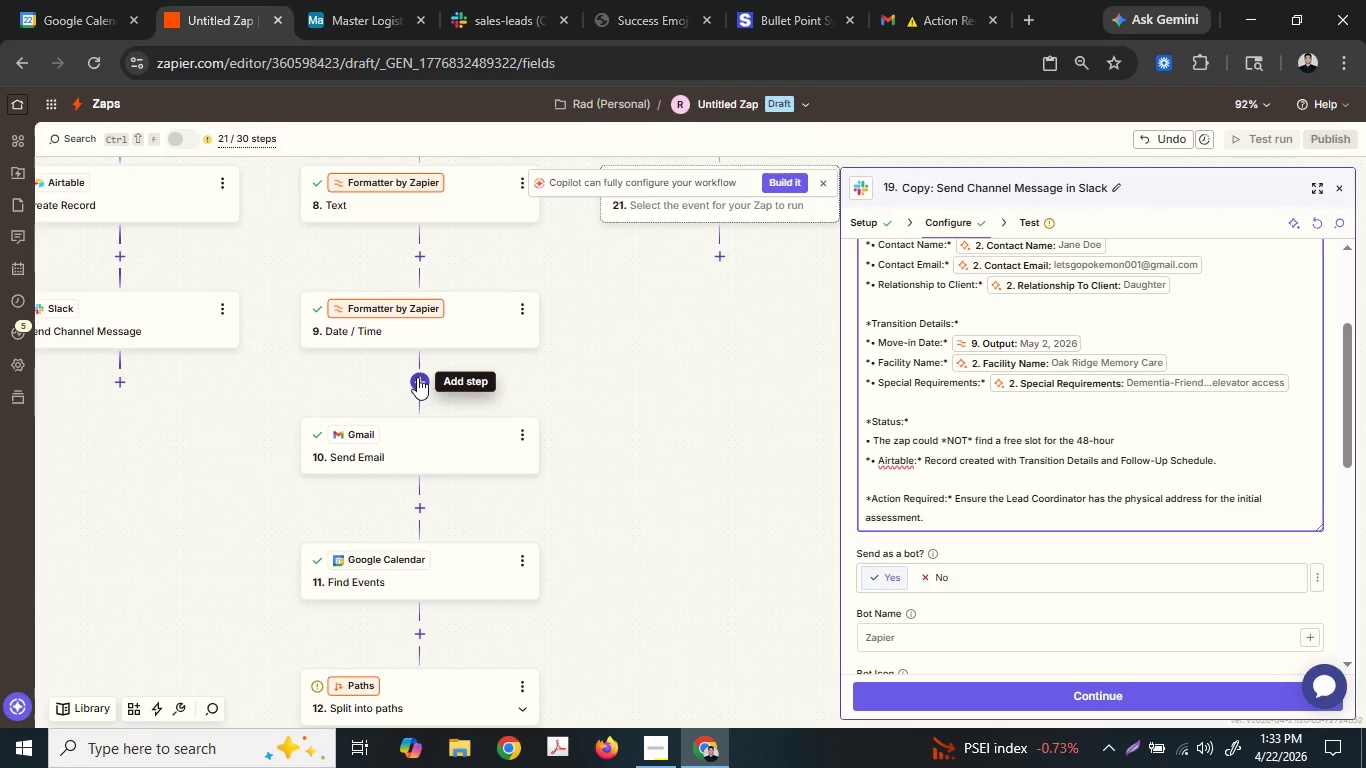 
scroll: coordinate [435, 481], scroll_direction: down, amount: 2.0
 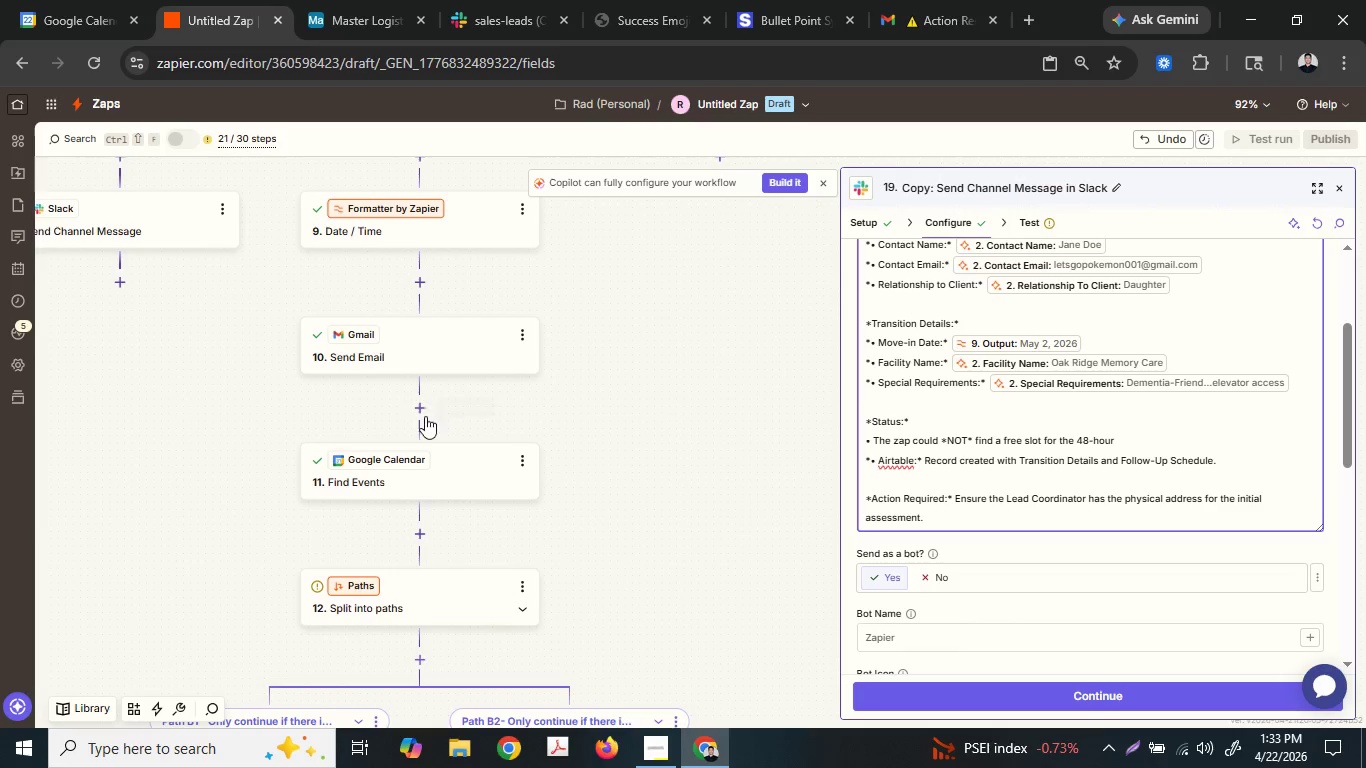 
left_click([423, 413])
 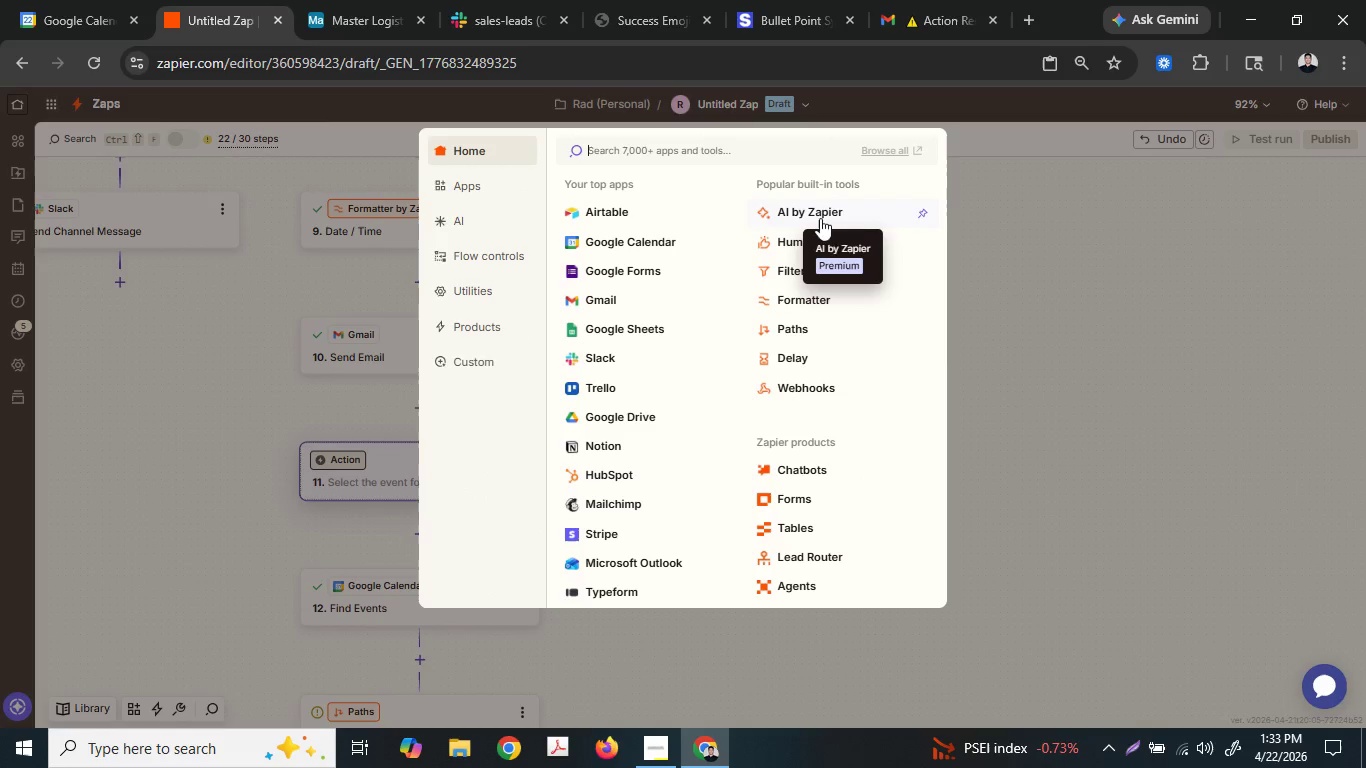 
left_click([820, 299])
 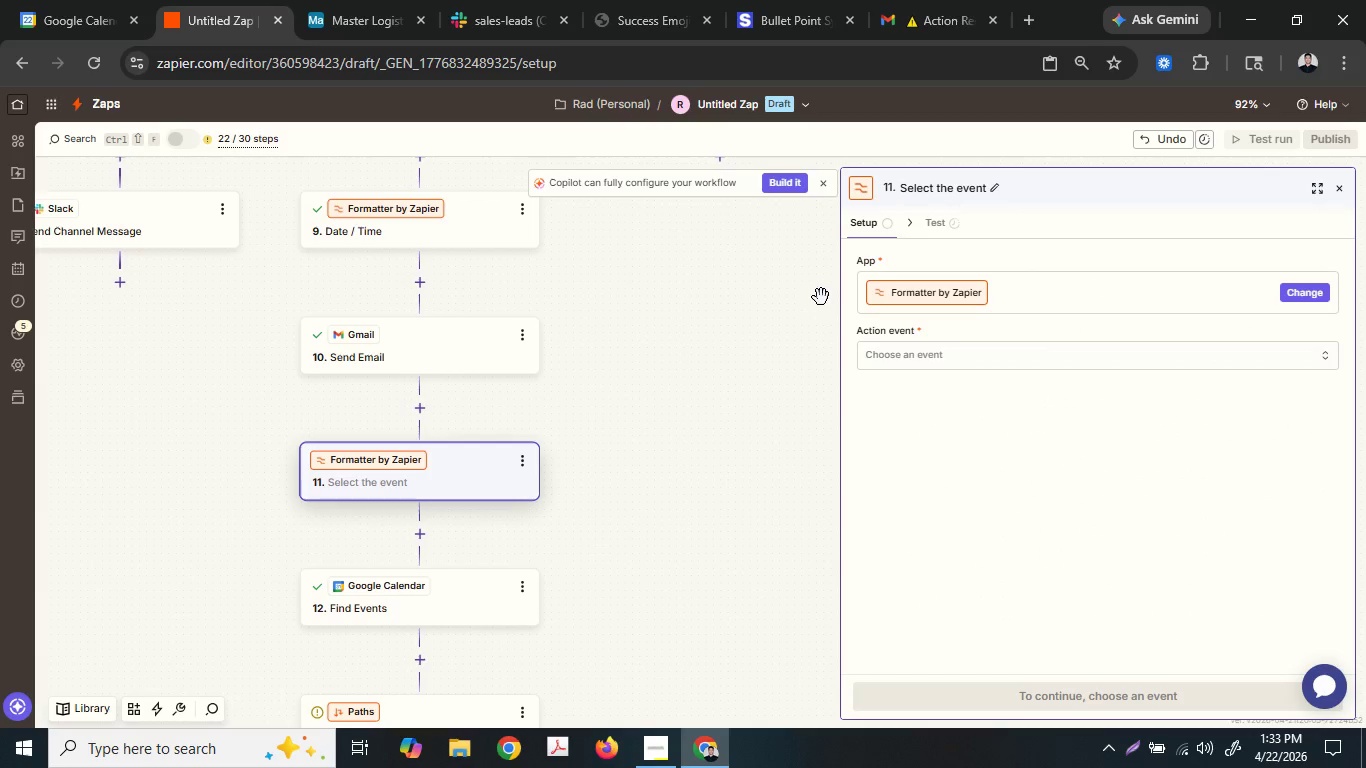 
double_click([969, 339])
 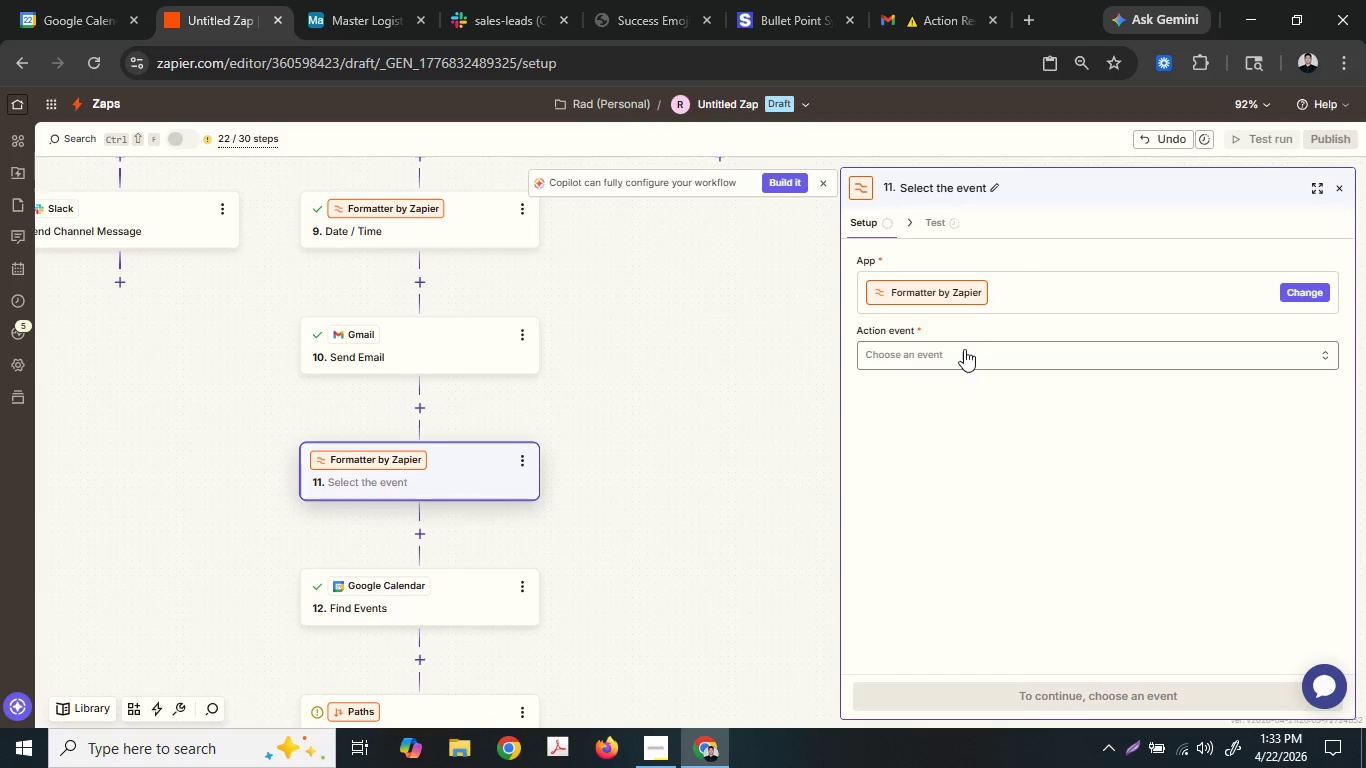 
triple_click([964, 349])
 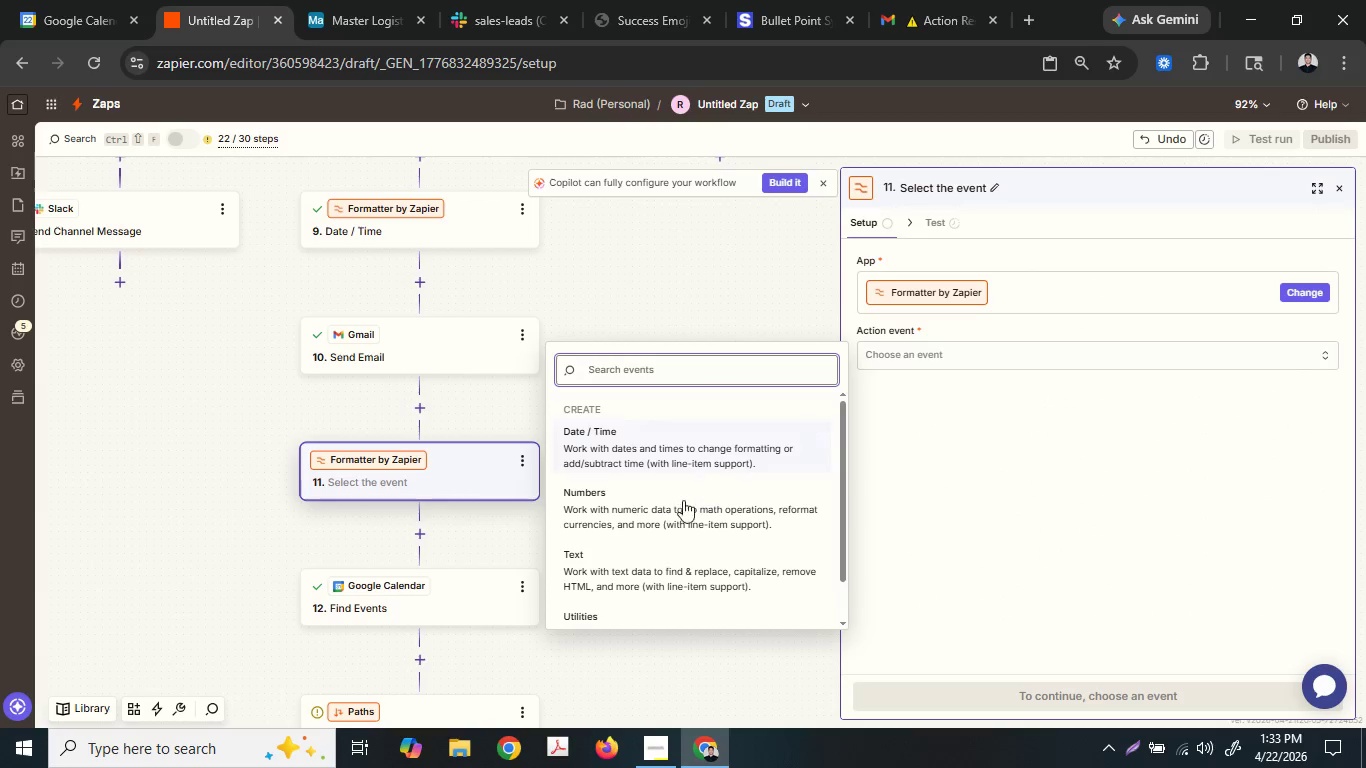 
scroll: coordinate [670, 512], scroll_direction: down, amount: 2.0
 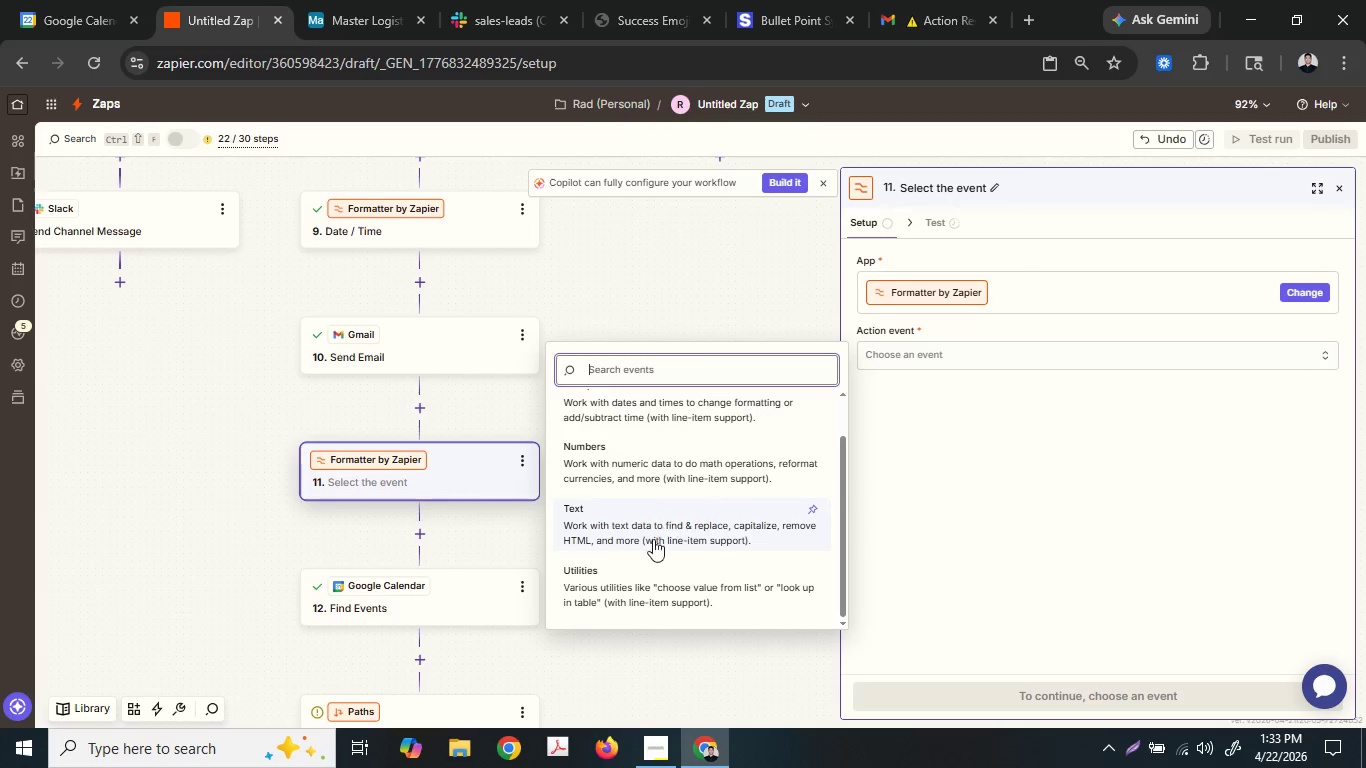 
scroll: coordinate [652, 540], scroll_direction: up, amount: 1.0
 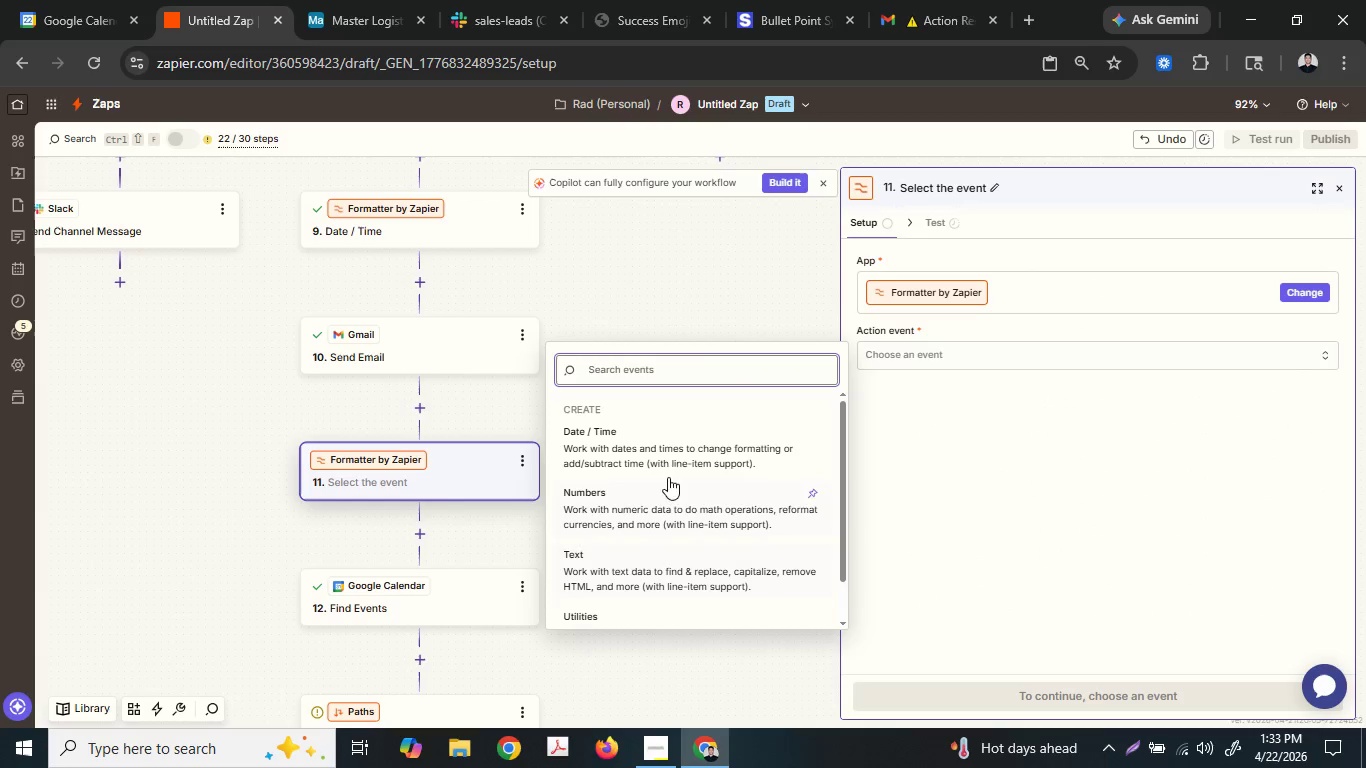 
left_click([672, 443])
 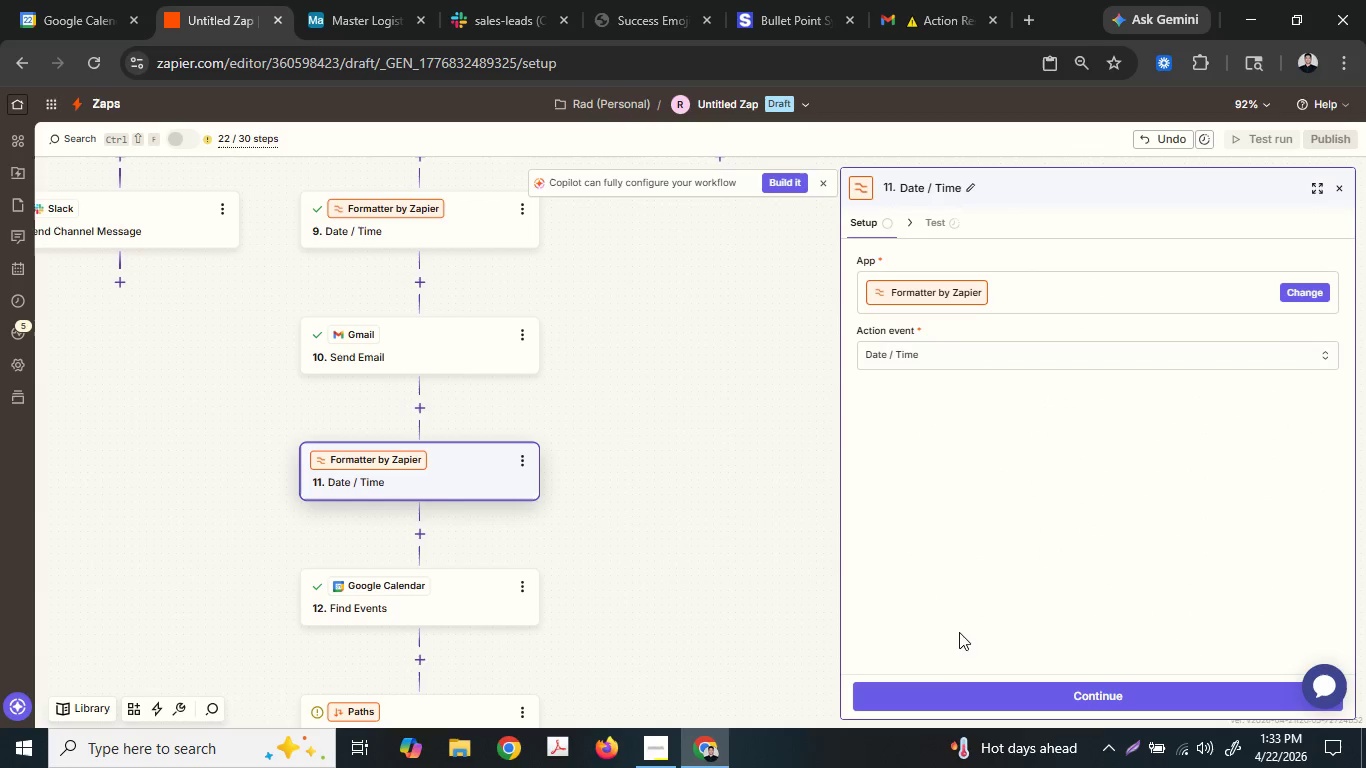 
left_click([943, 685])
 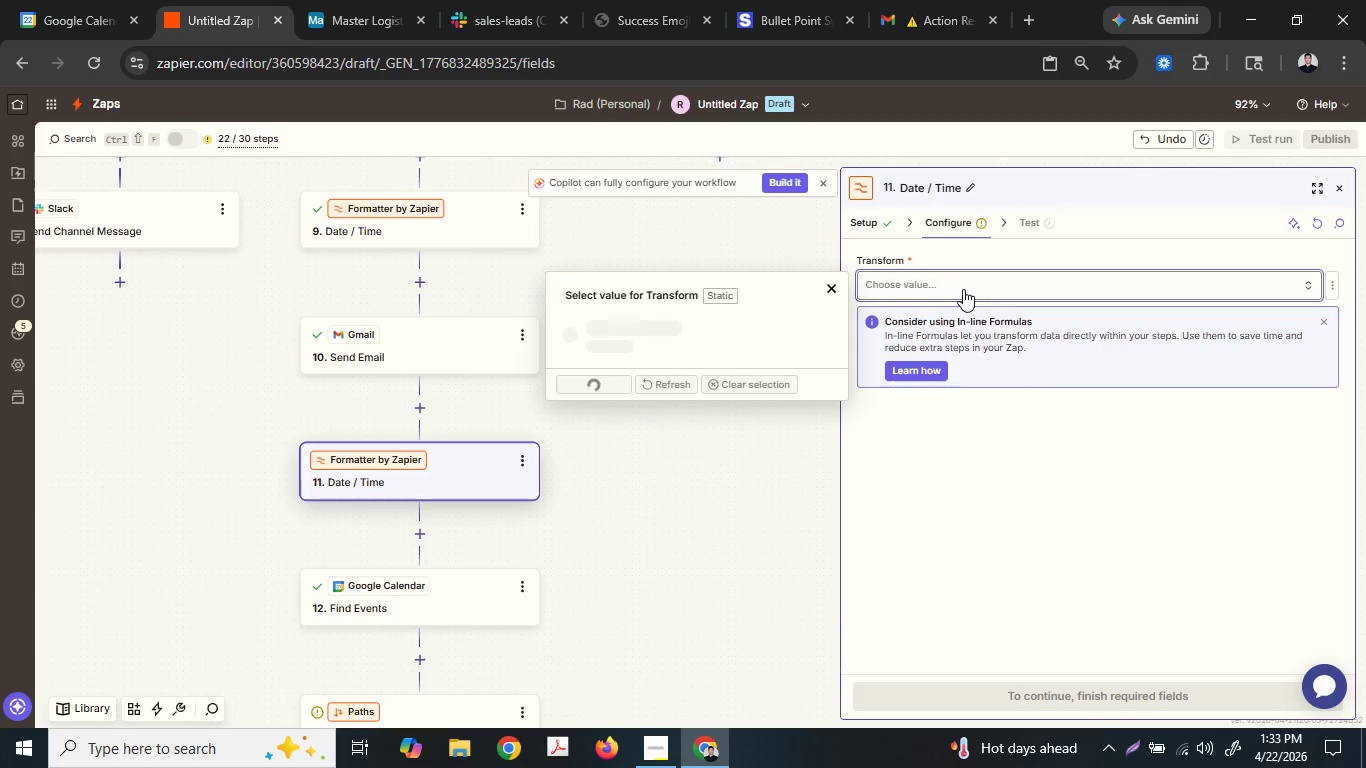 
left_click([708, 360])
 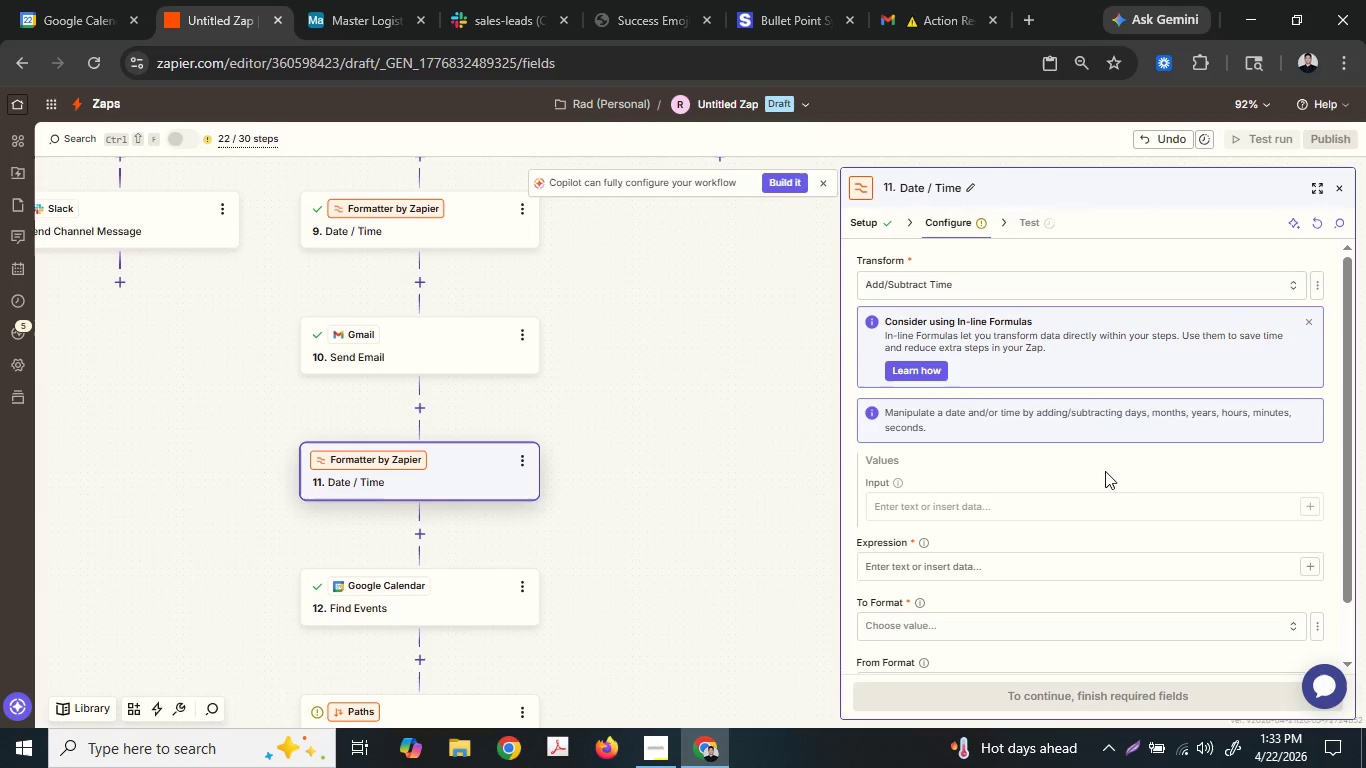 
left_click([1321, 512])
 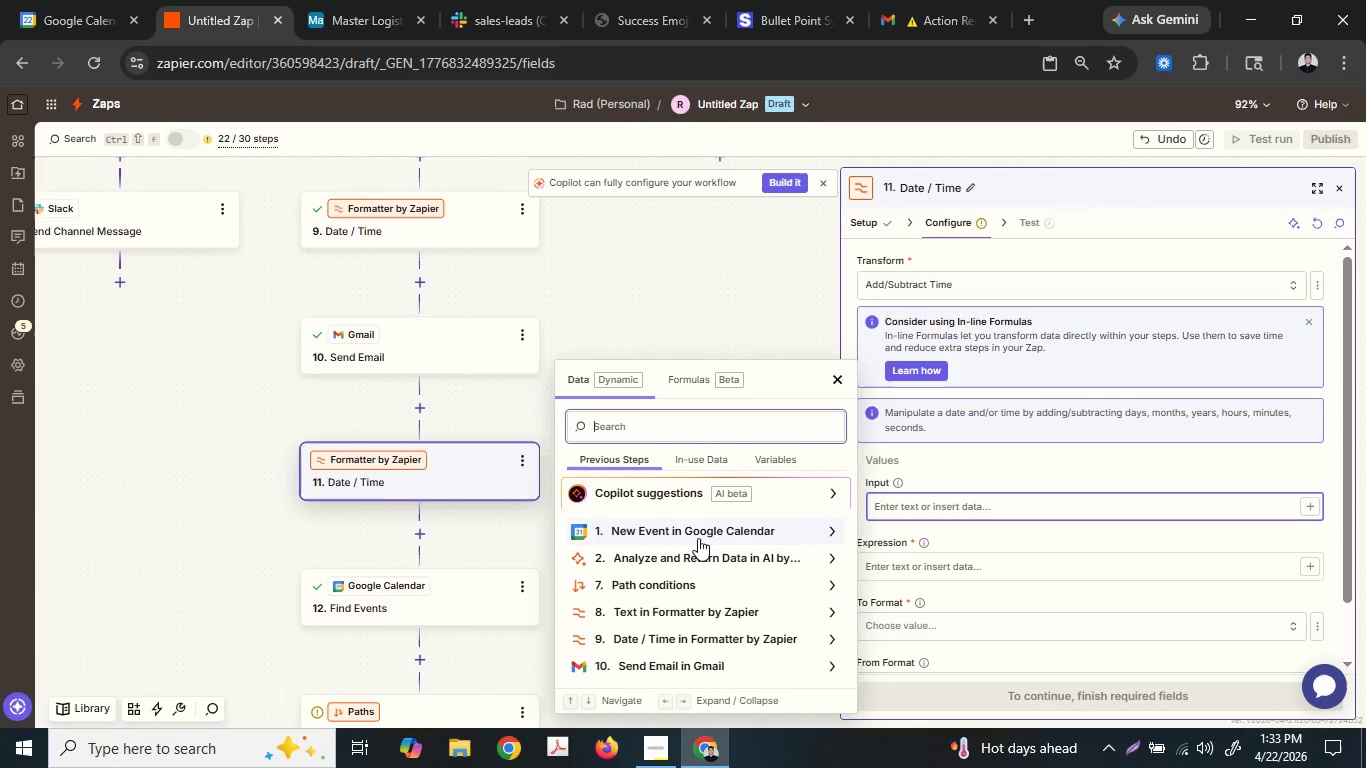 
left_click([698, 537])
 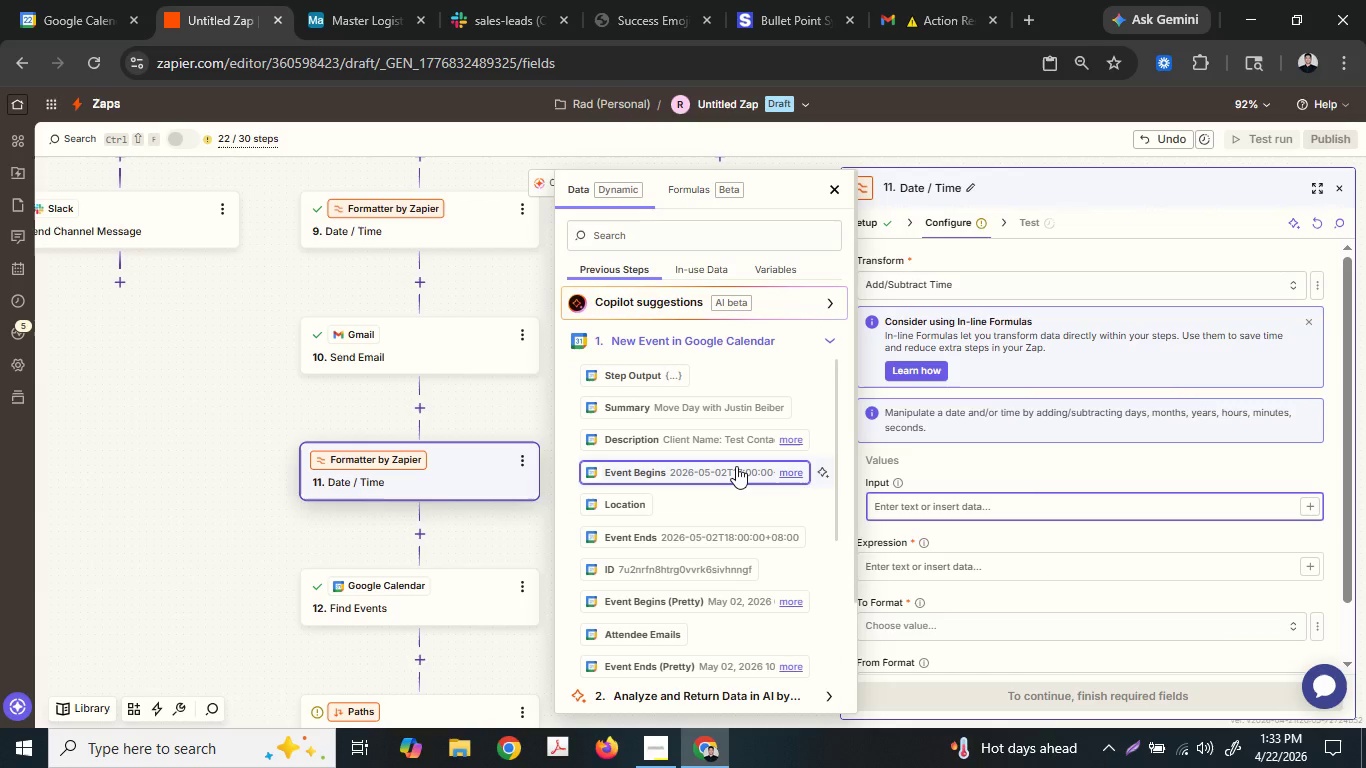 
left_click([736, 466])
 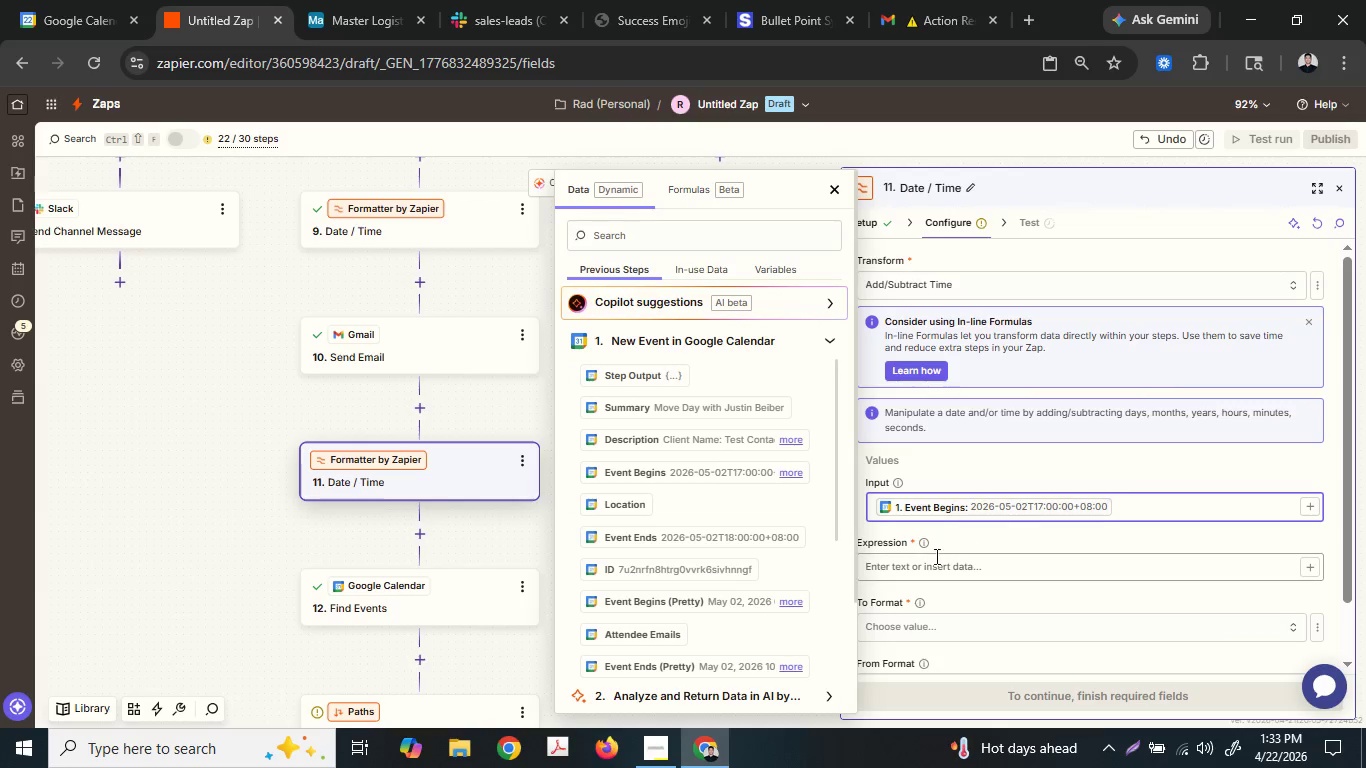 
left_click([928, 563])
 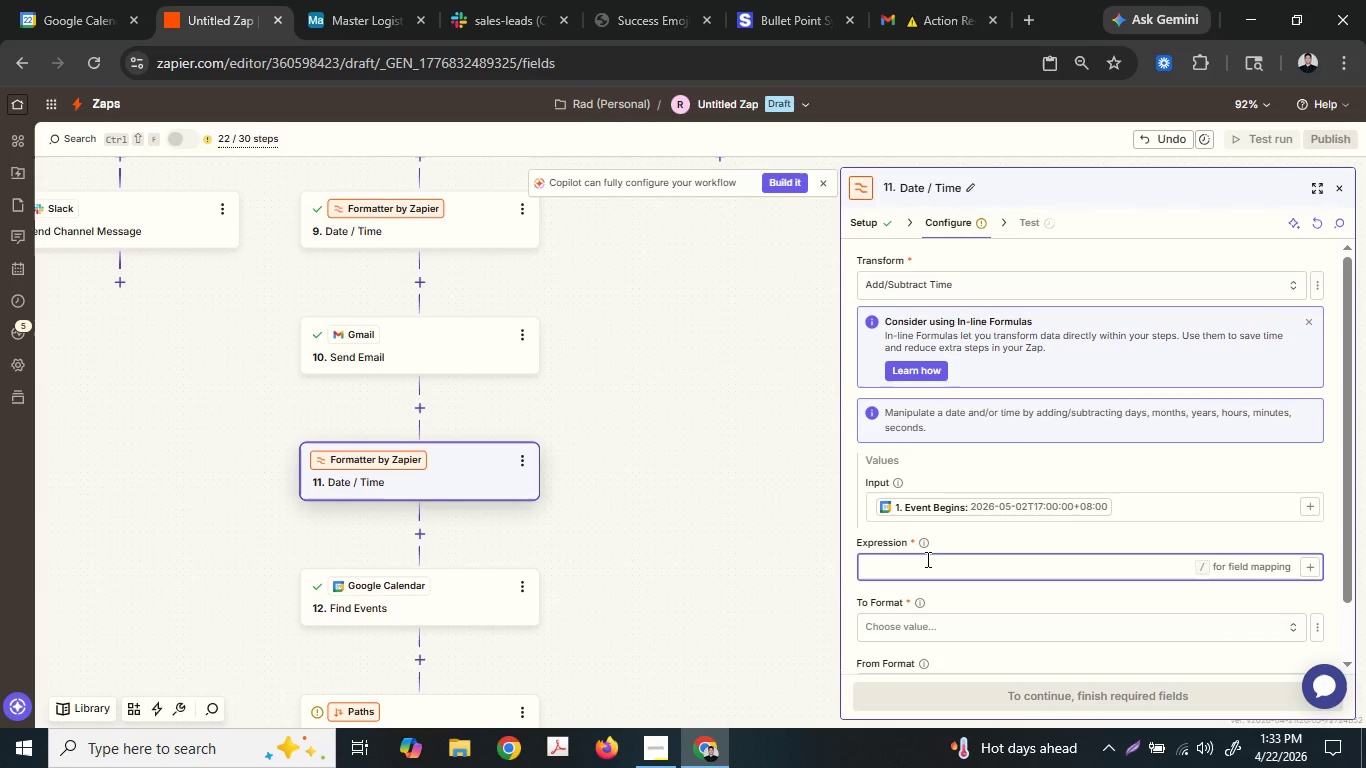 
key(NumpadAdd)
 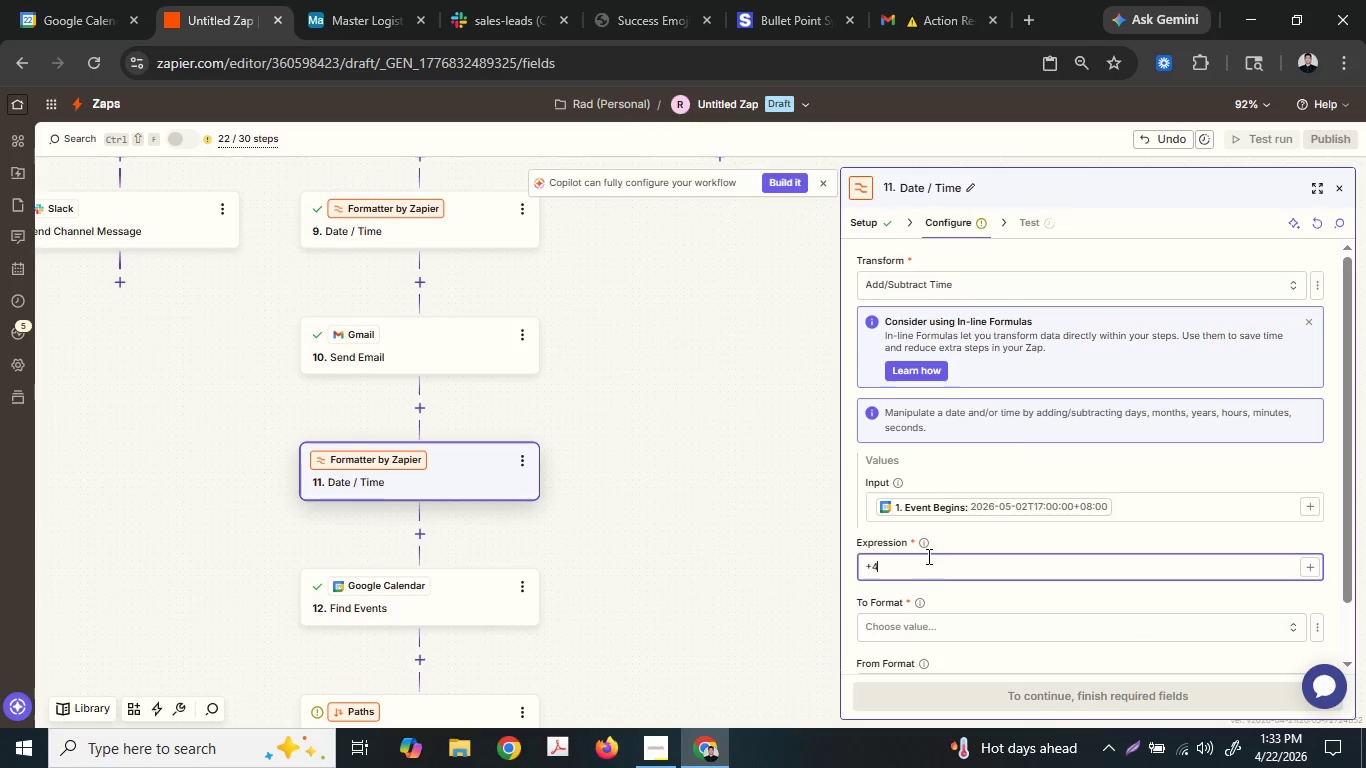 
key(Numpad4)
 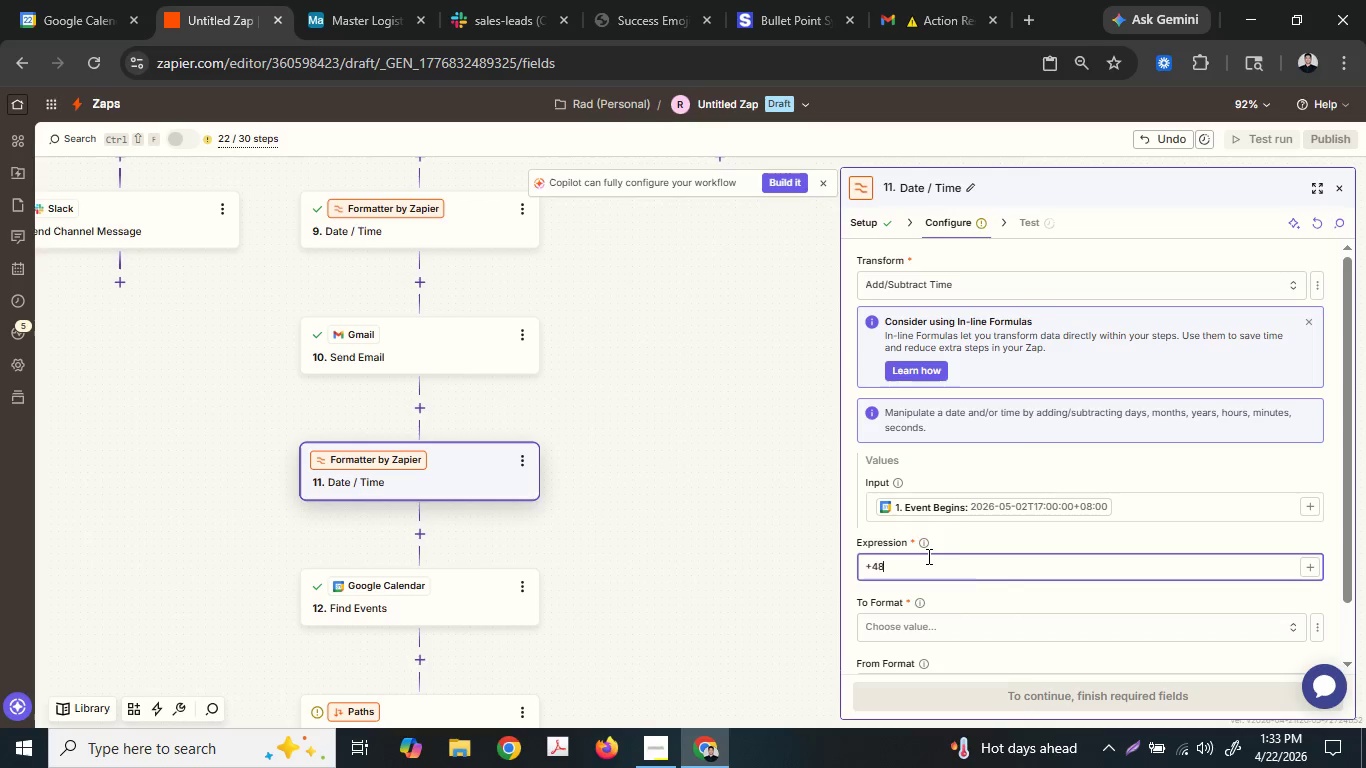 
key(Numpad8)
 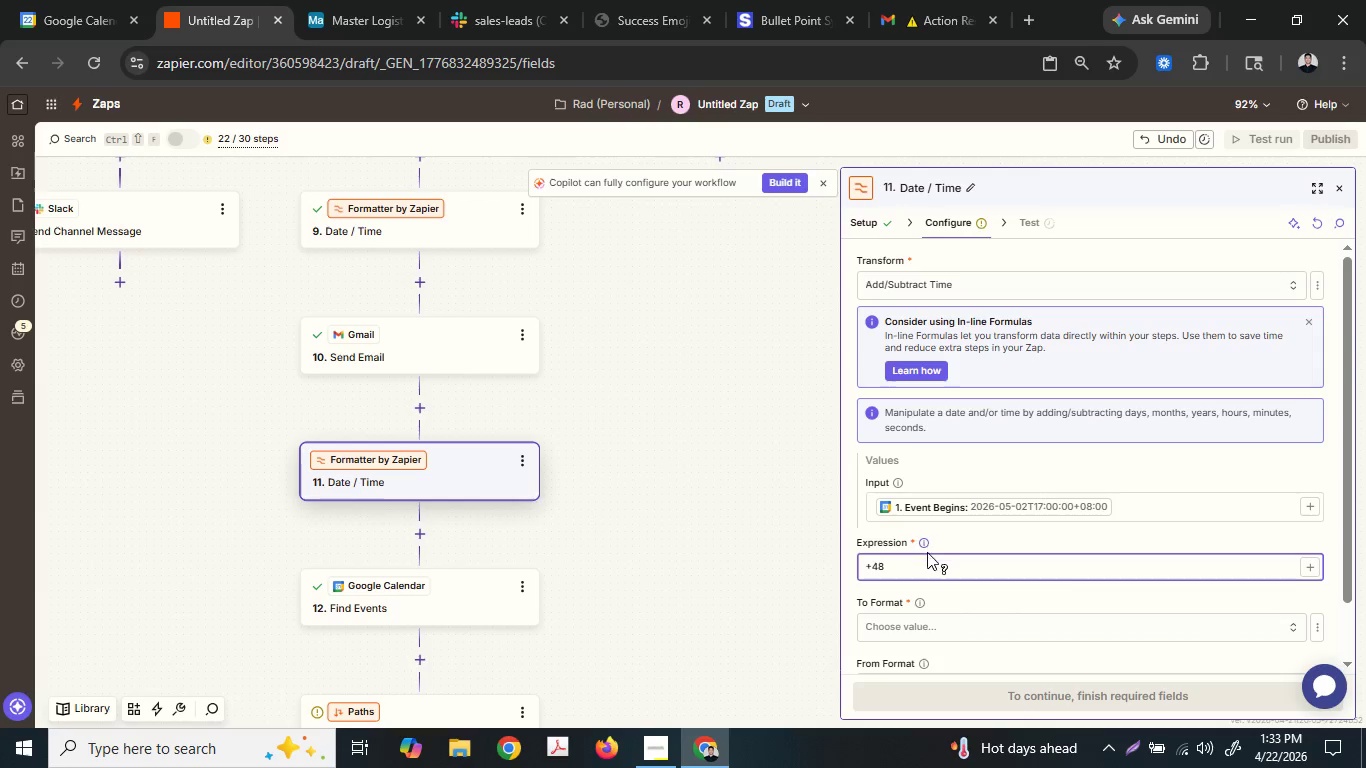 
type( hours)
 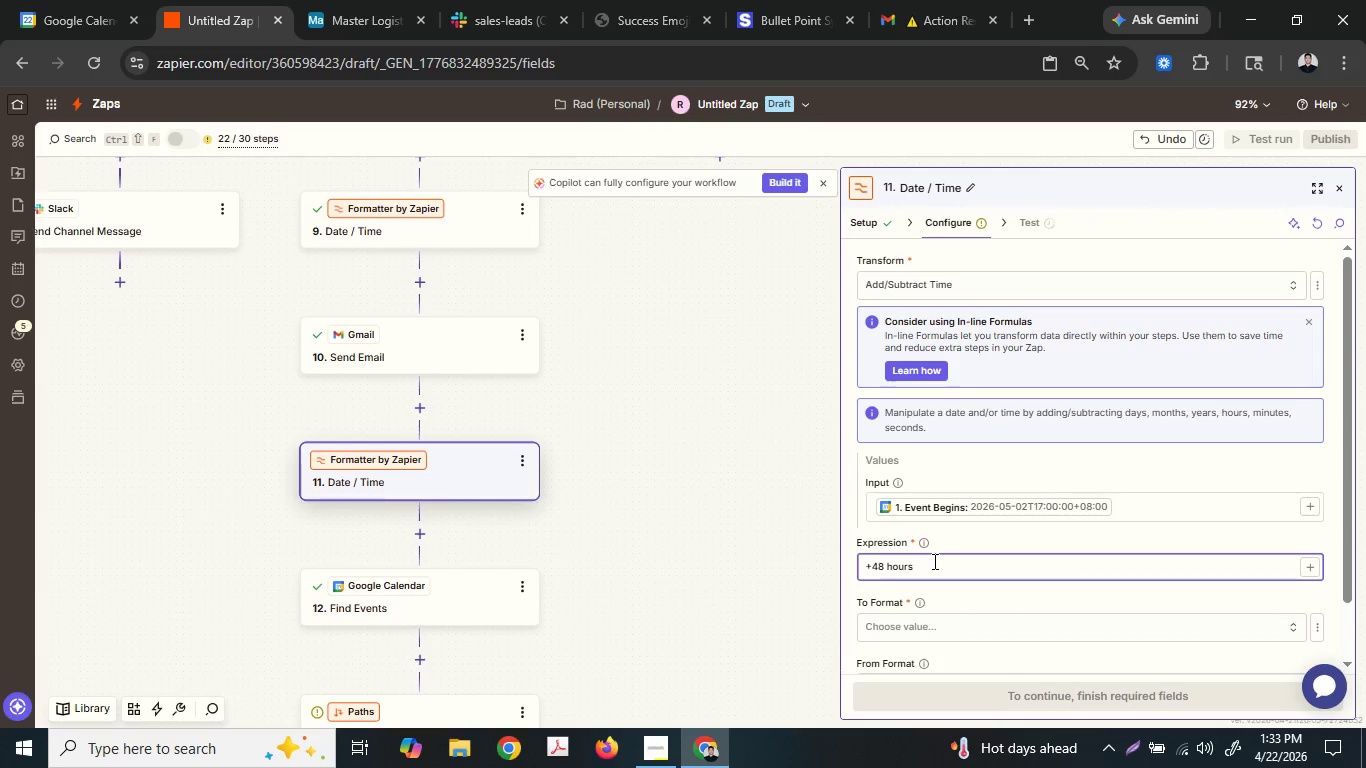 
scroll: coordinate [718, 573], scroll_direction: down, amount: 5.0
 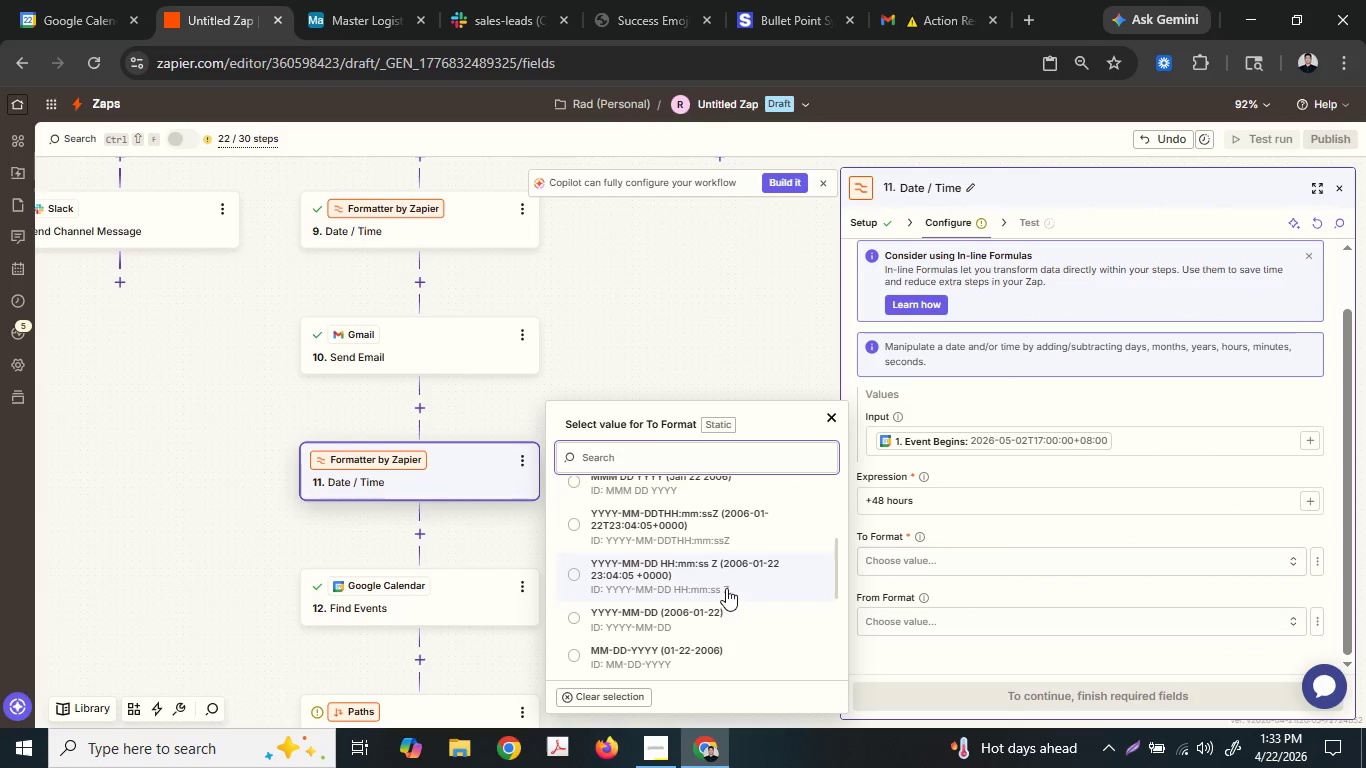 
left_click([749, 515])
 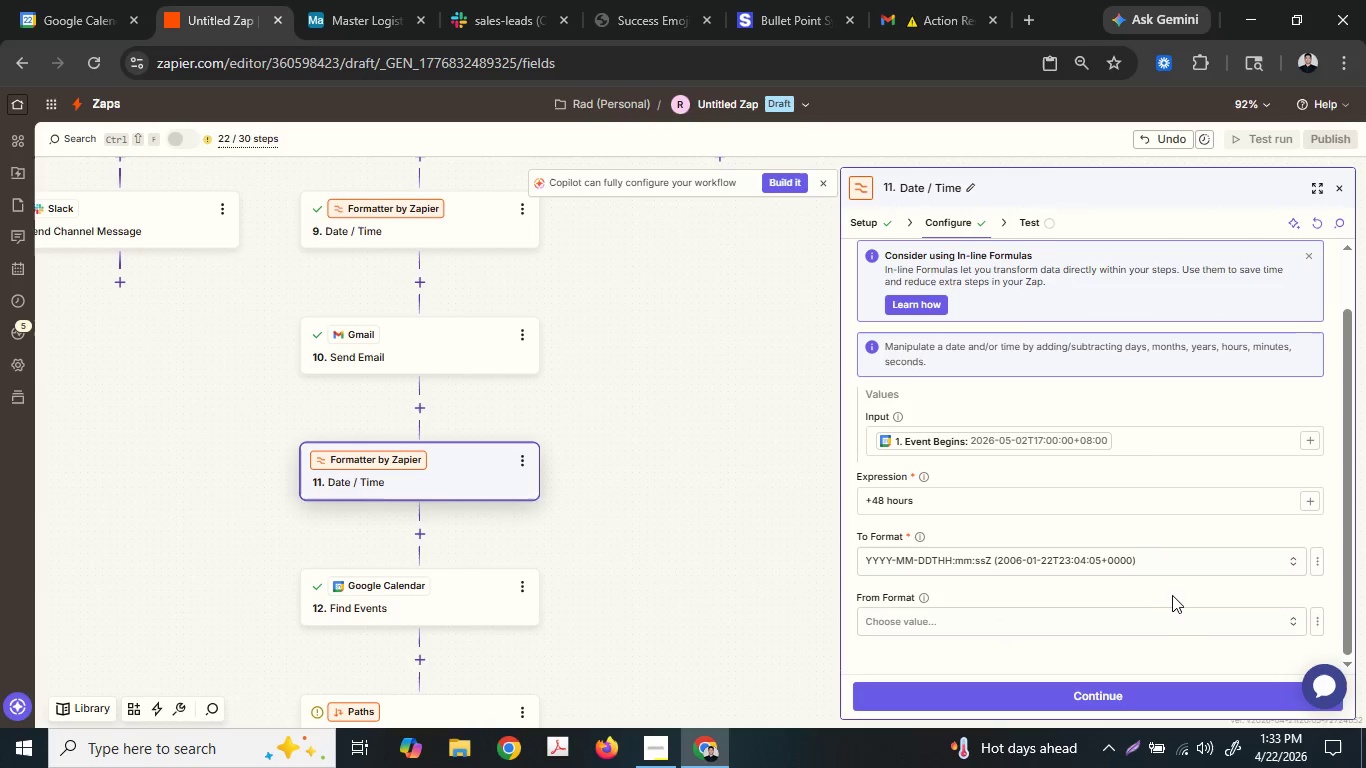 
left_click([1215, 619])
 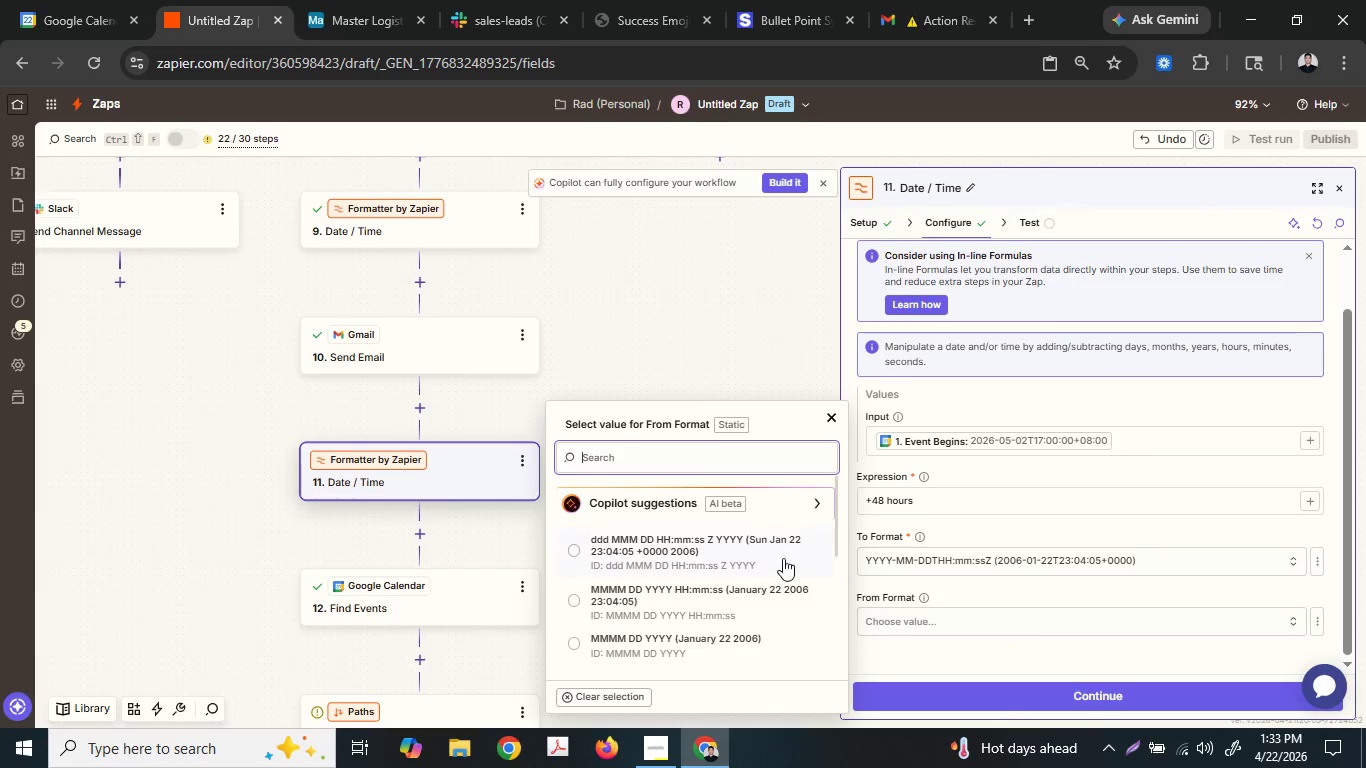 
scroll: coordinate [711, 619], scroll_direction: down, amount: 2.0
 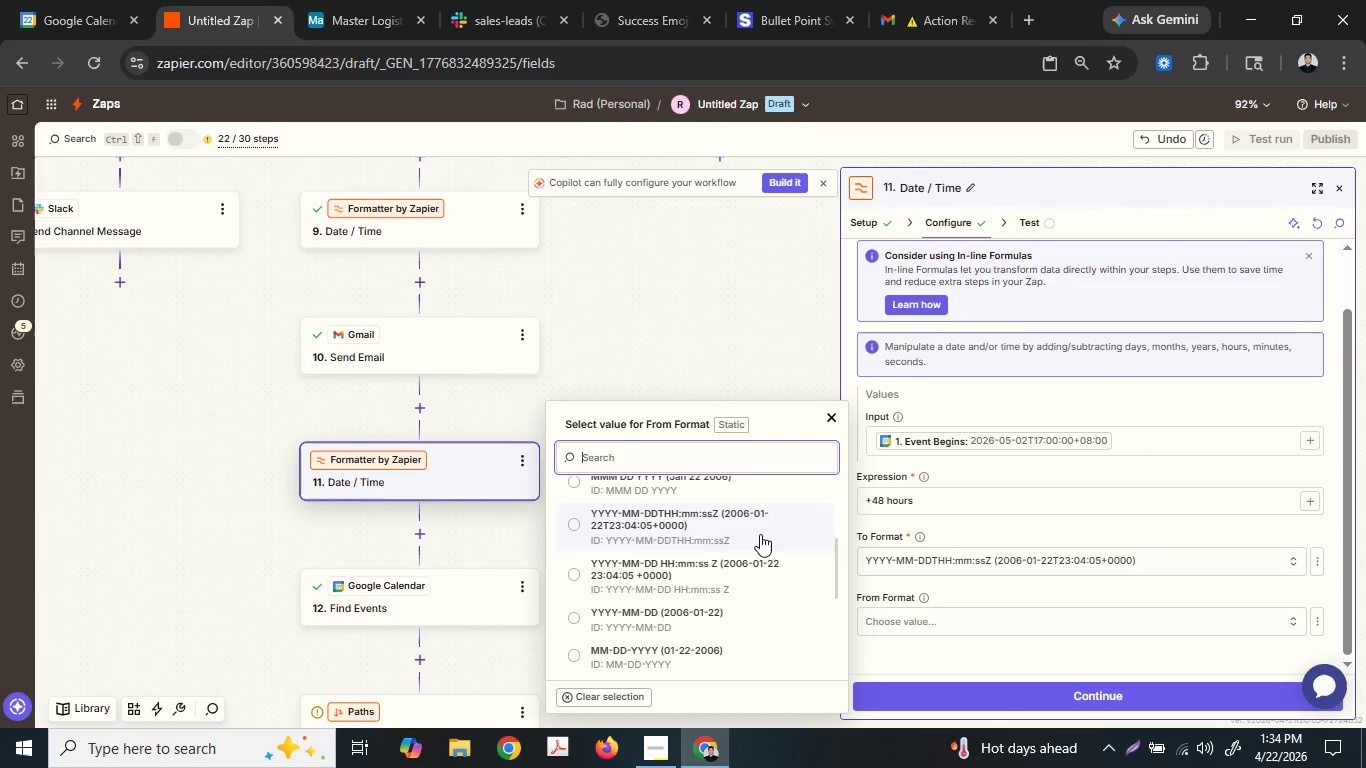 
wait(6.19)
 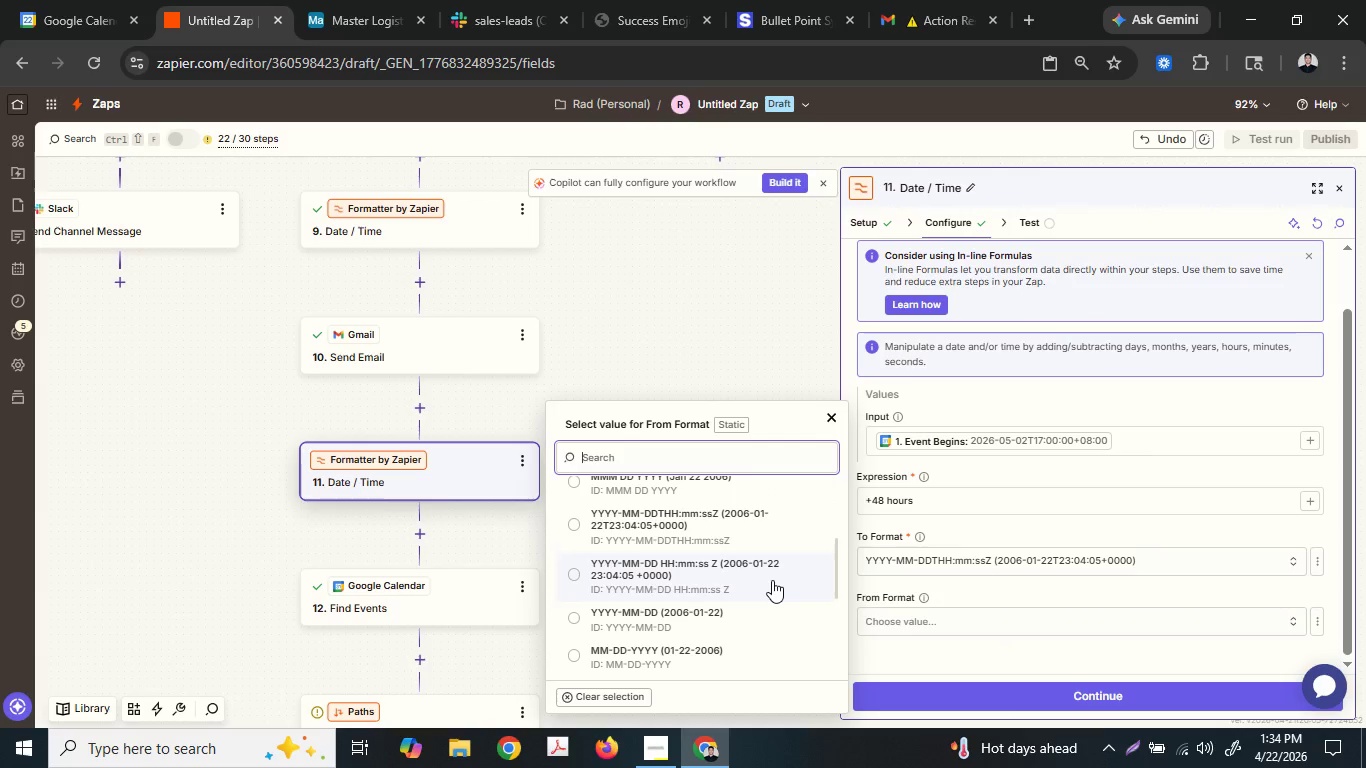 
left_click([1086, 696])
 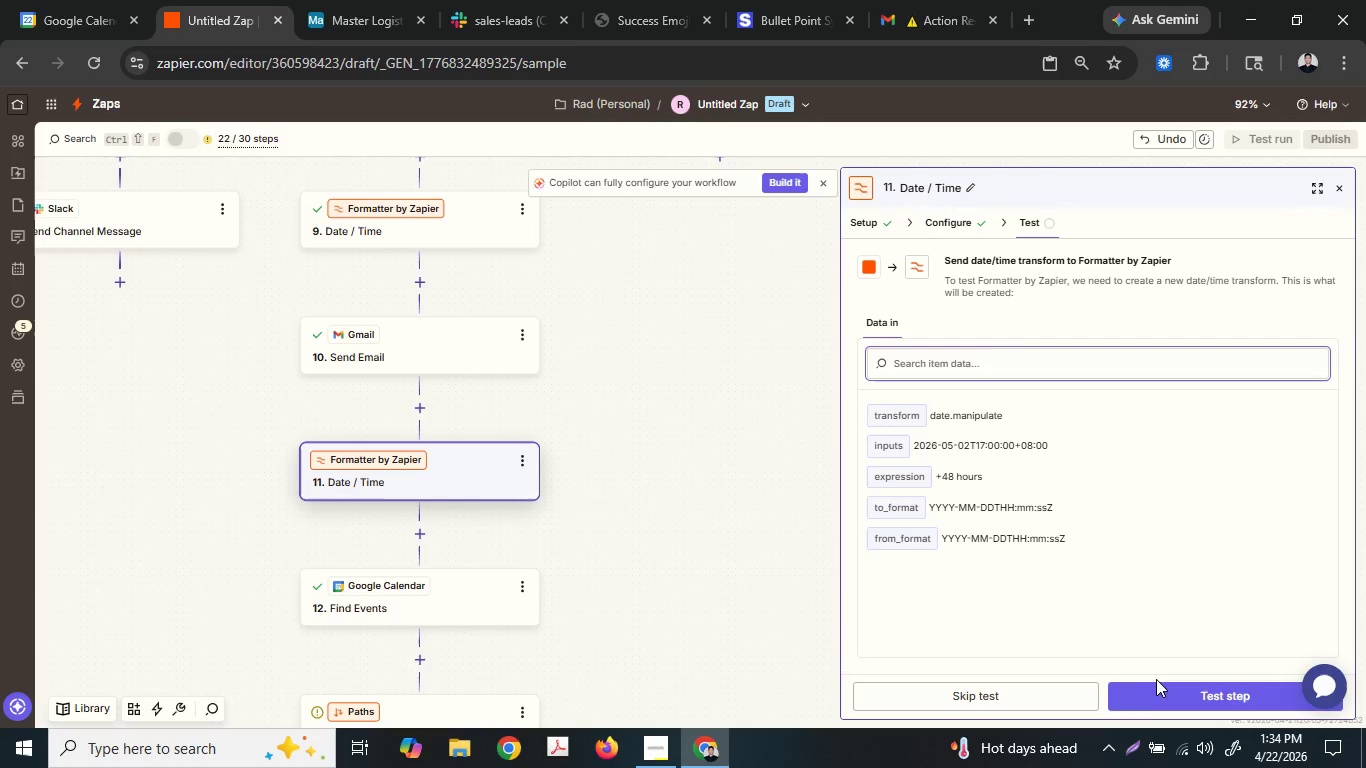 
left_click([1157, 686])
 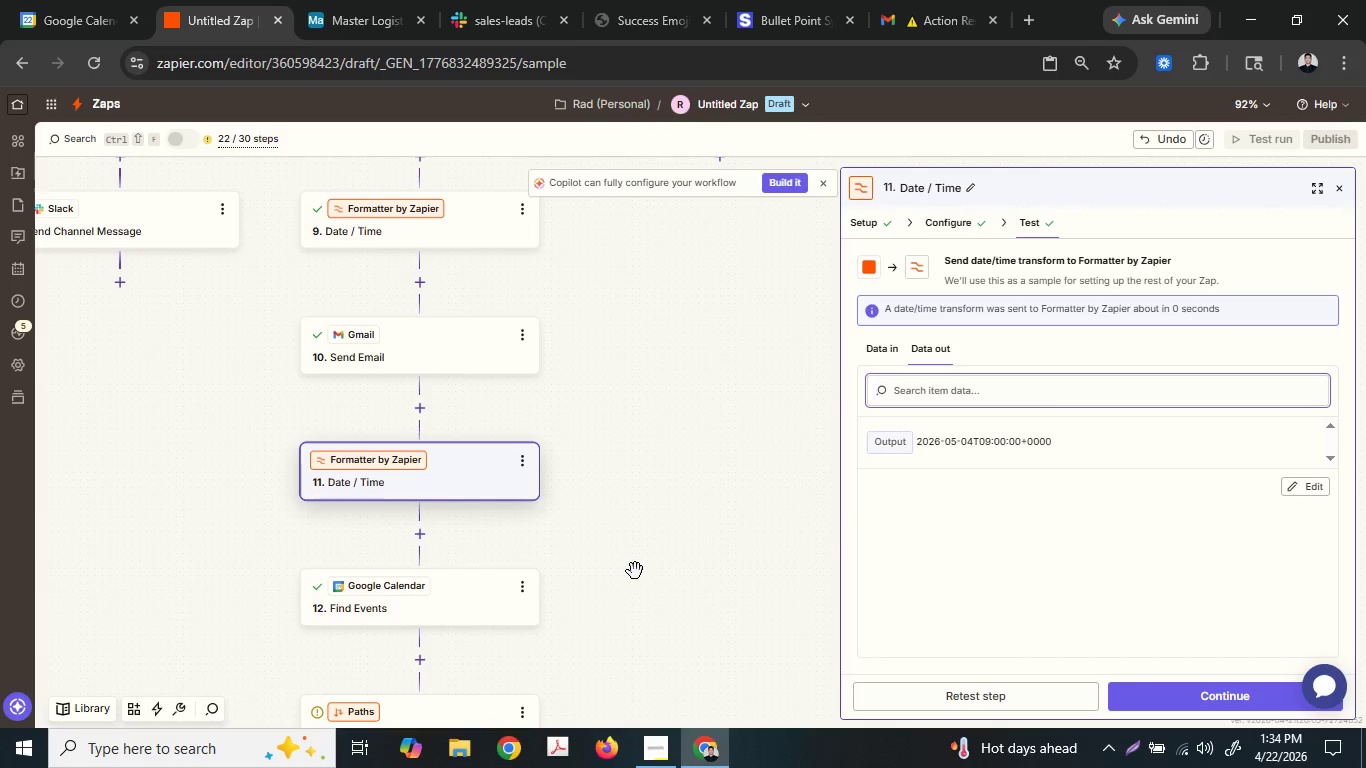 
scroll: coordinate [557, 544], scroll_direction: down, amount: 3.0
 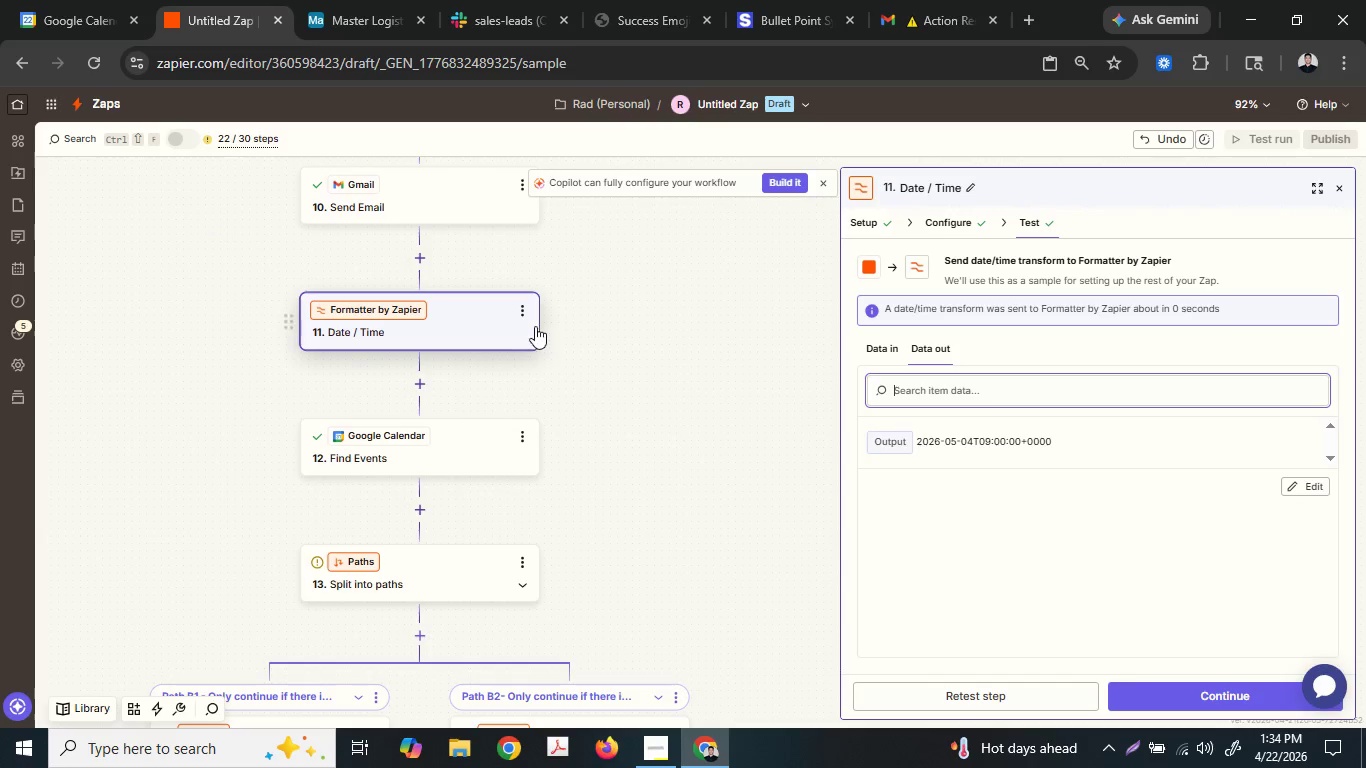 
left_click([529, 316])
 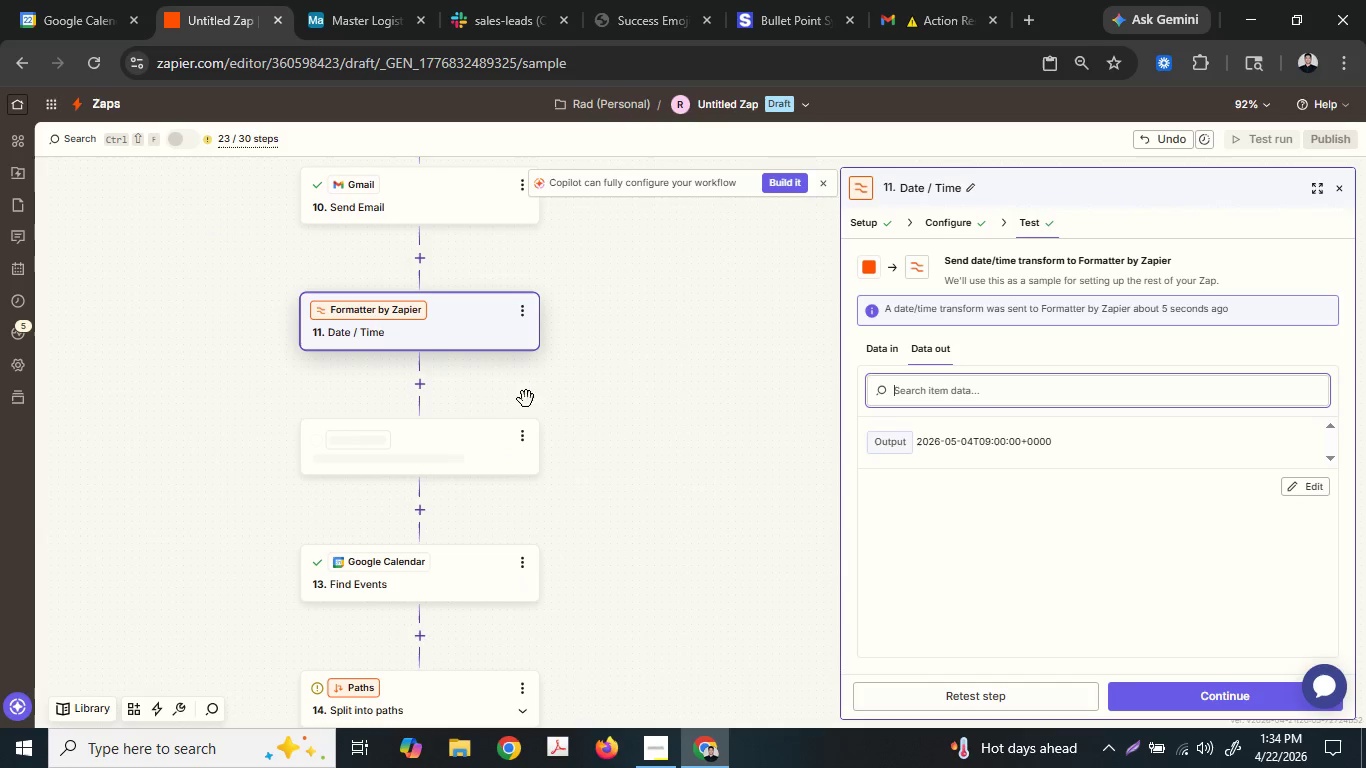 
left_click([465, 437])
 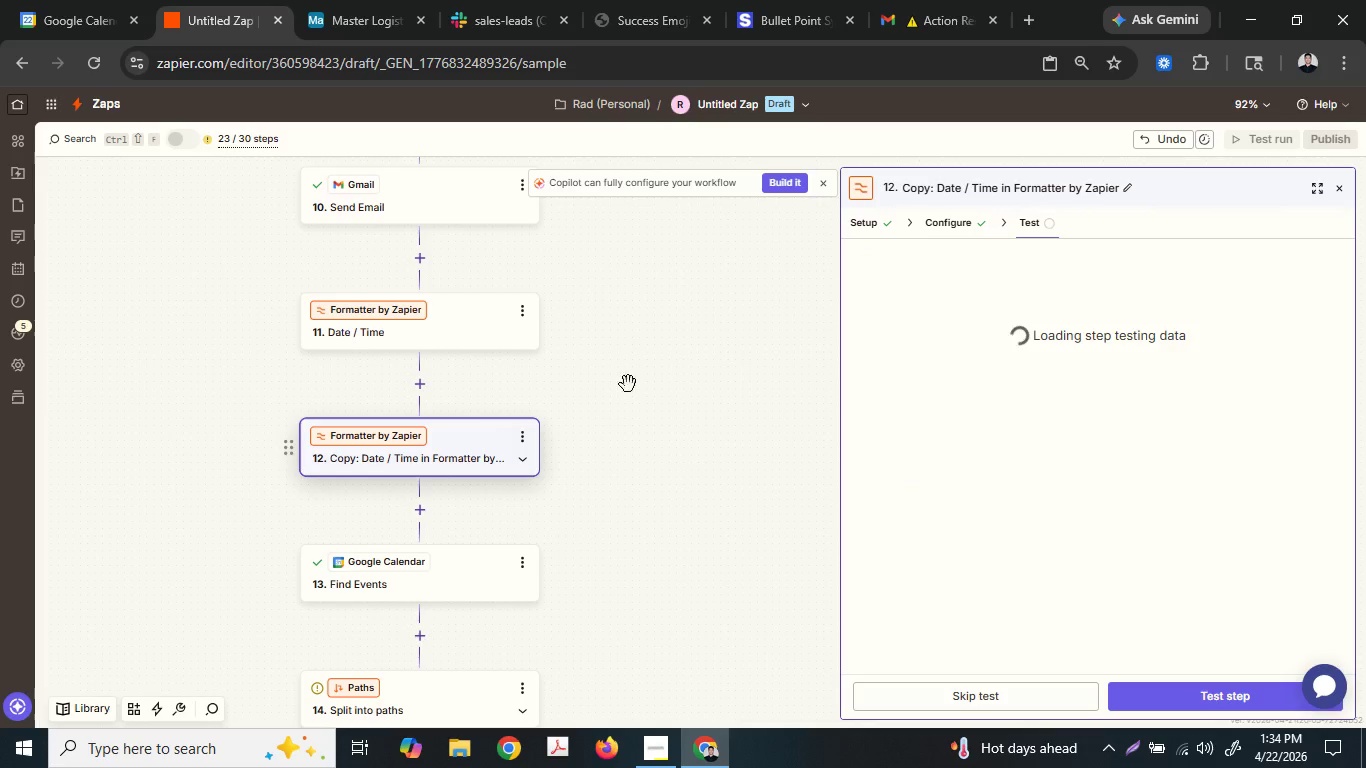 
left_click([960, 219])
 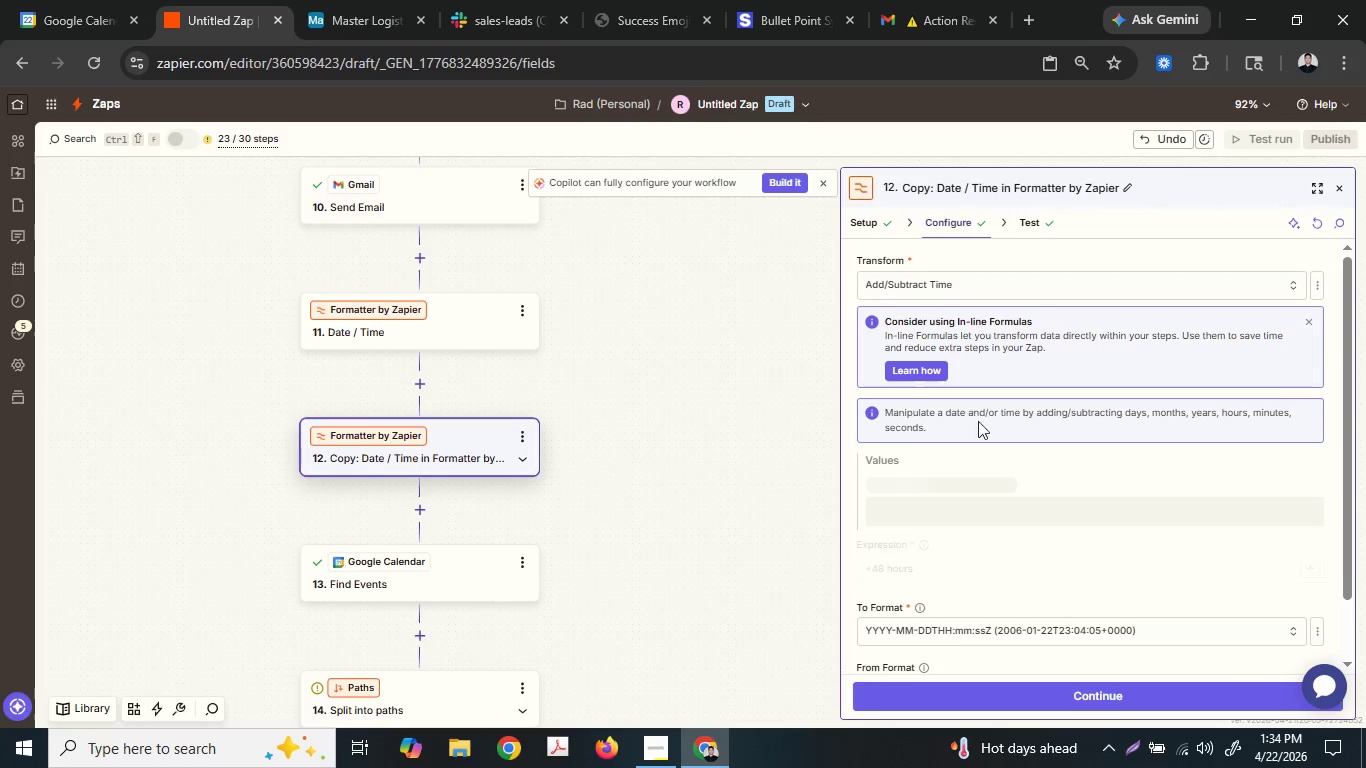 
scroll: coordinate [1014, 571], scroll_direction: down, amount: 2.0
 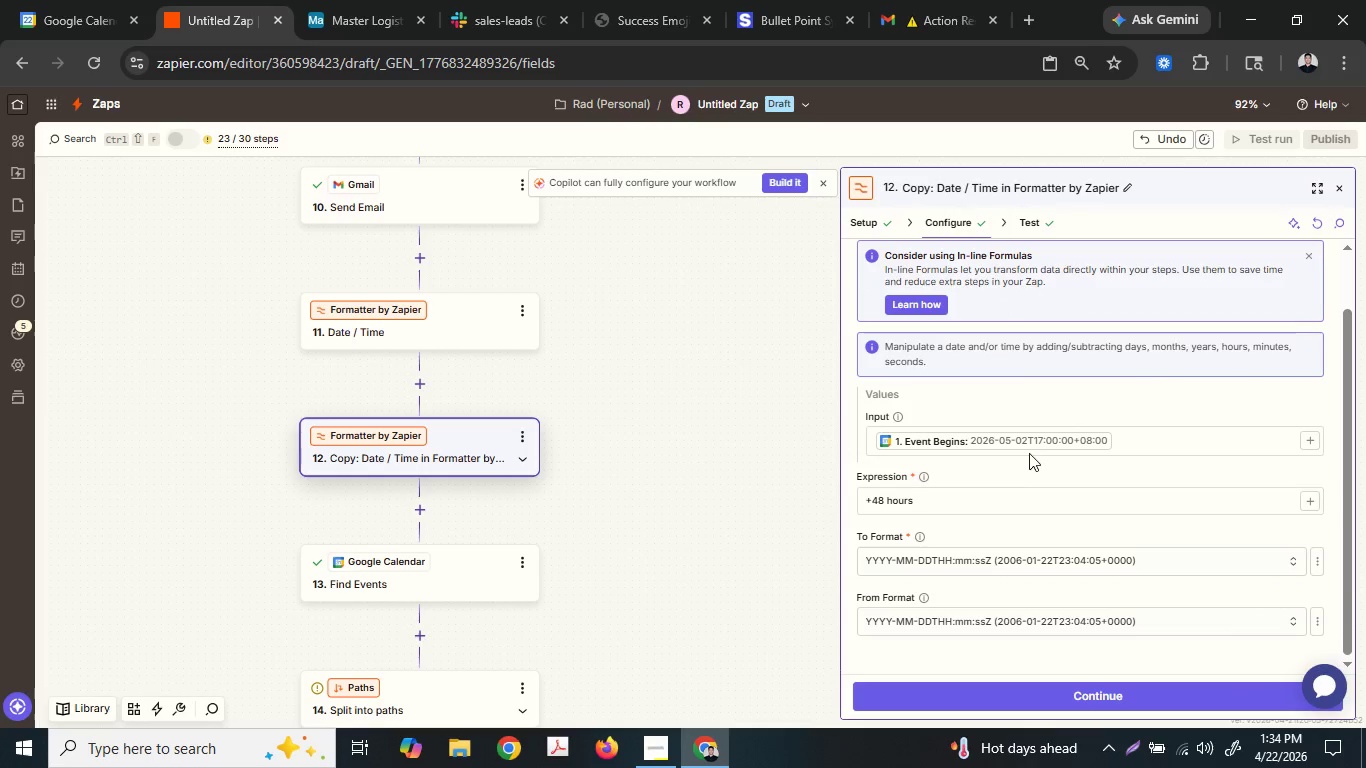 
left_click([1026, 444])
 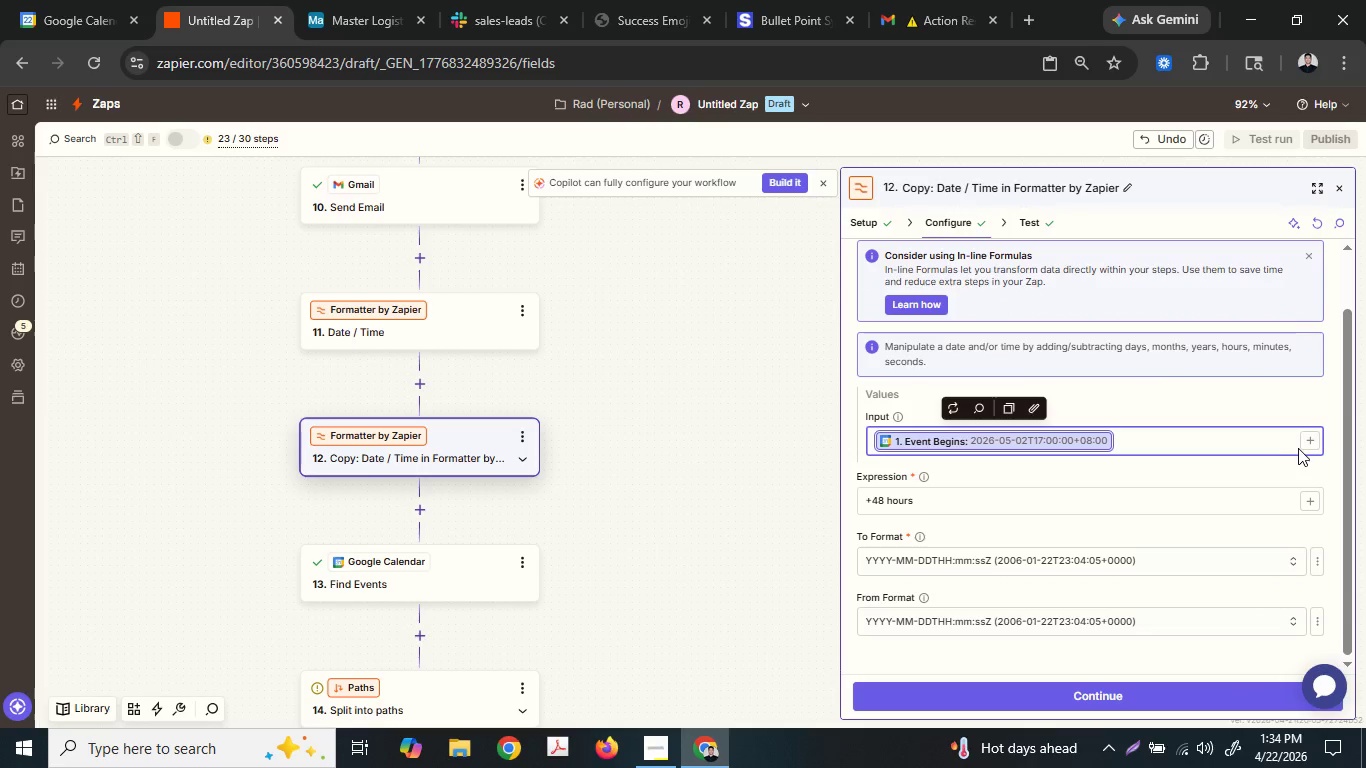 
key(Backspace)
 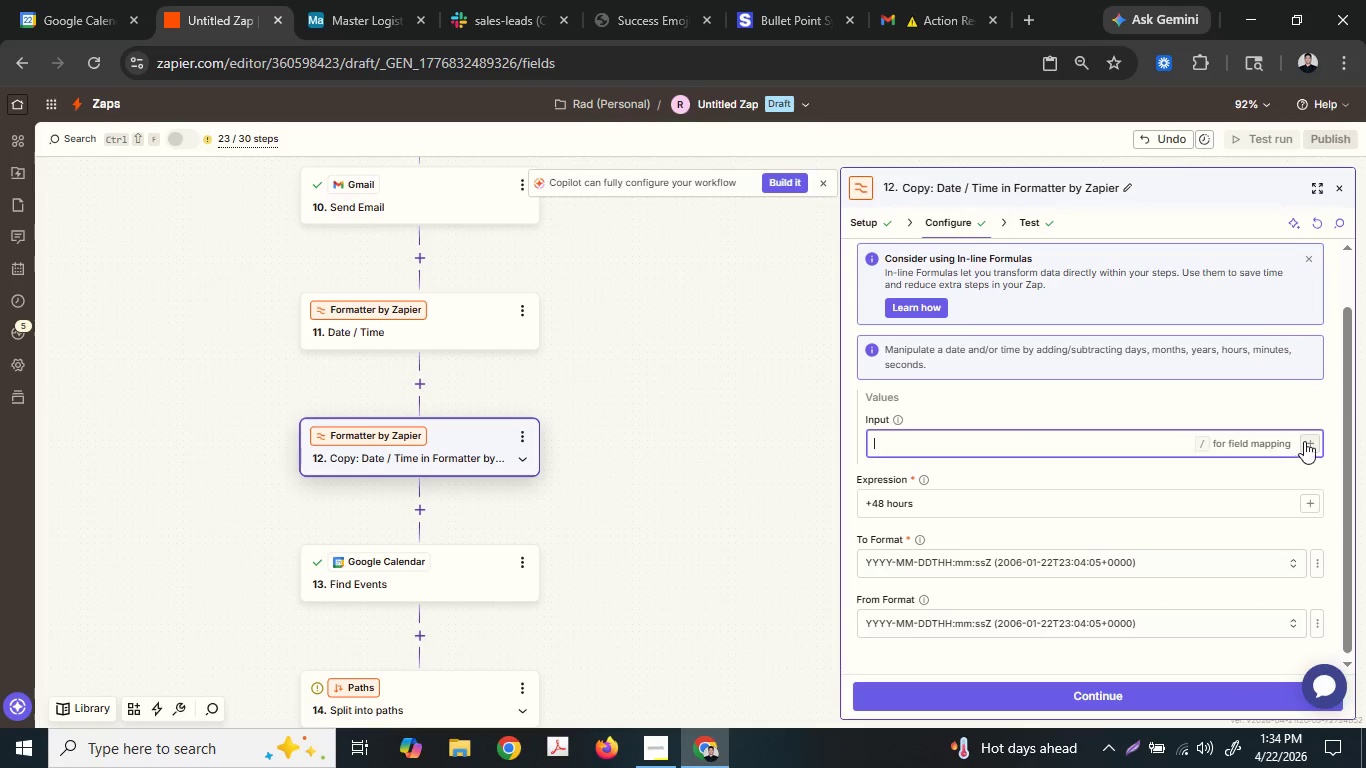 
left_click([1308, 440])
 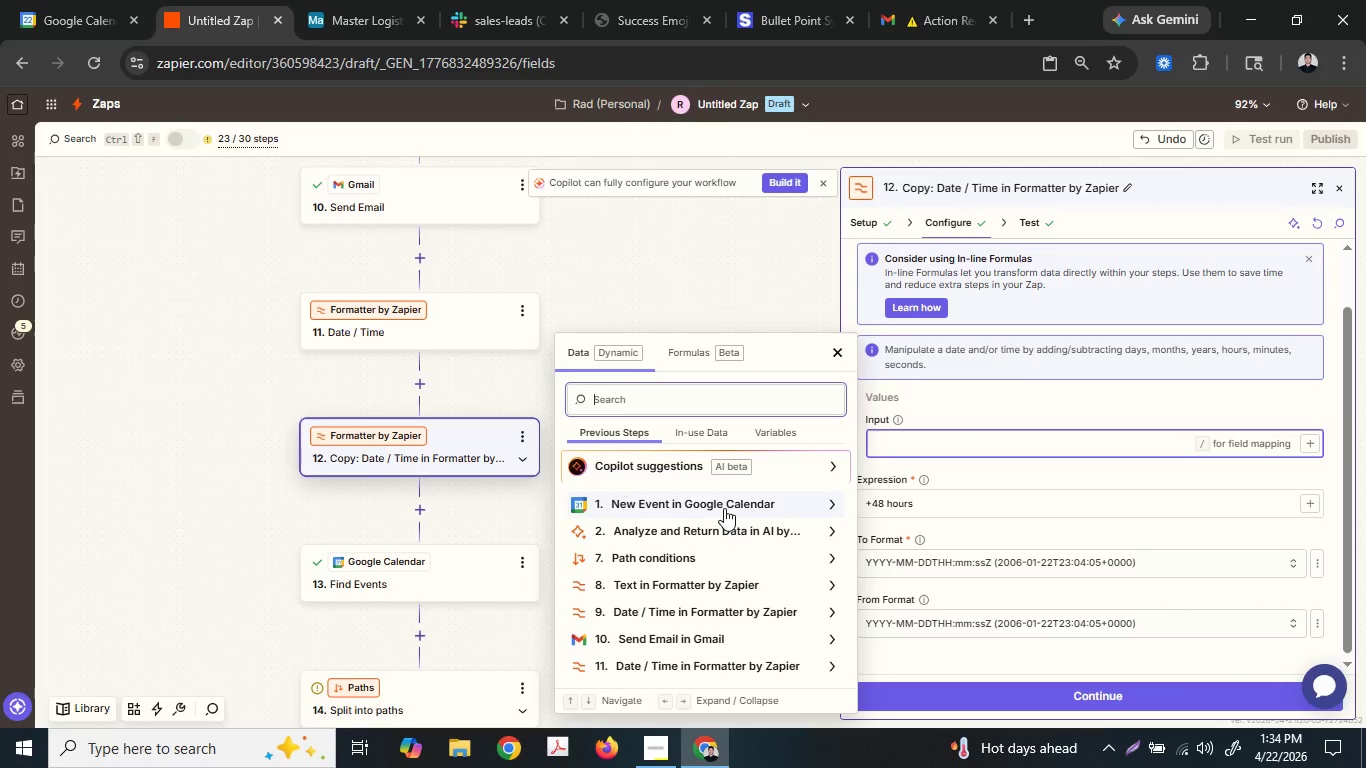 
left_click([724, 508])
 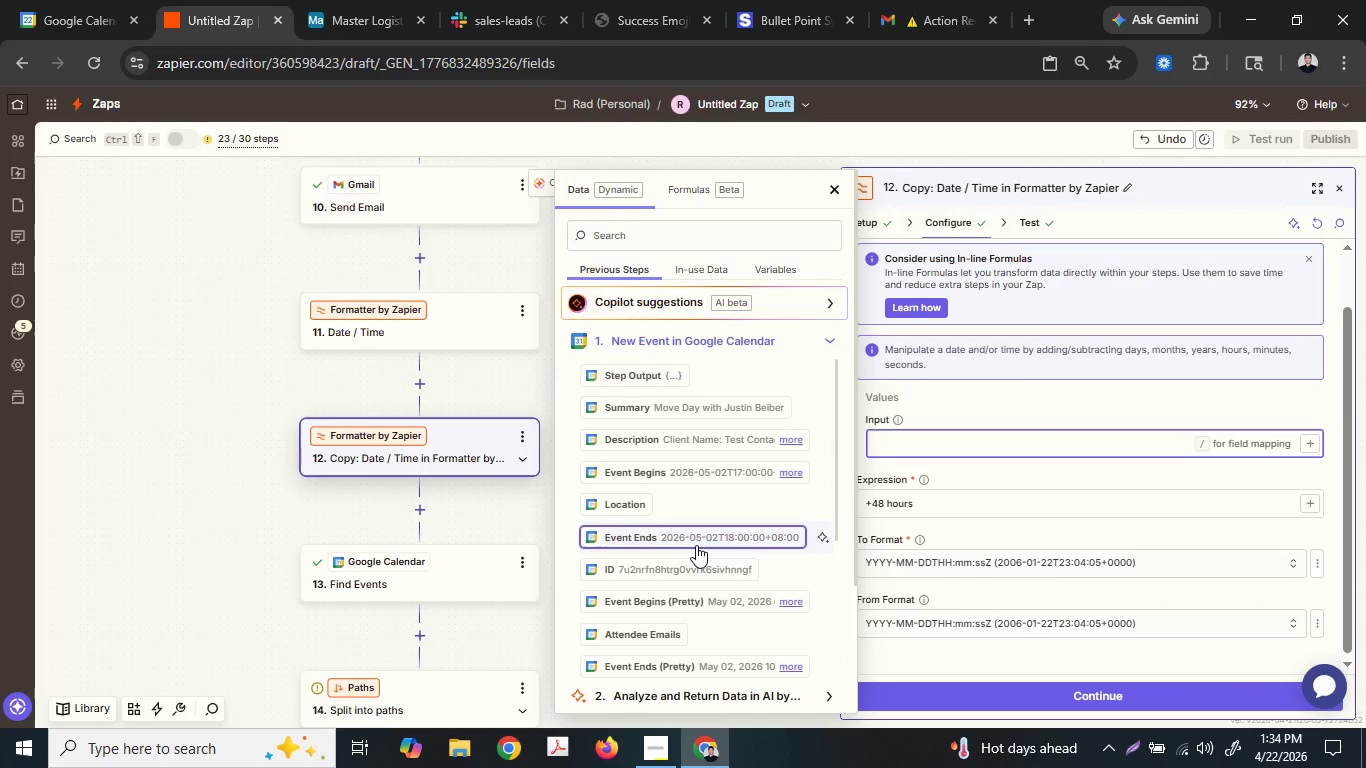 
left_click([696, 545])
 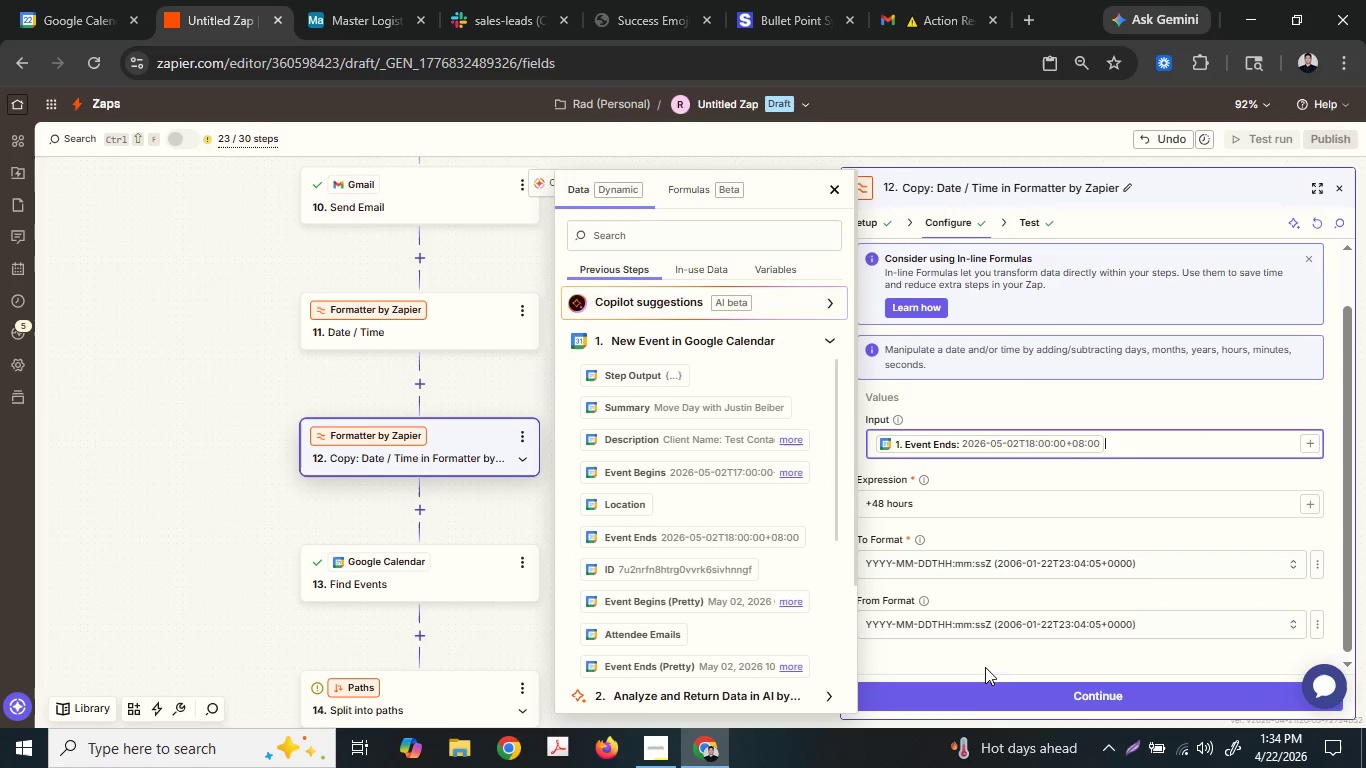 
left_click([976, 694])
 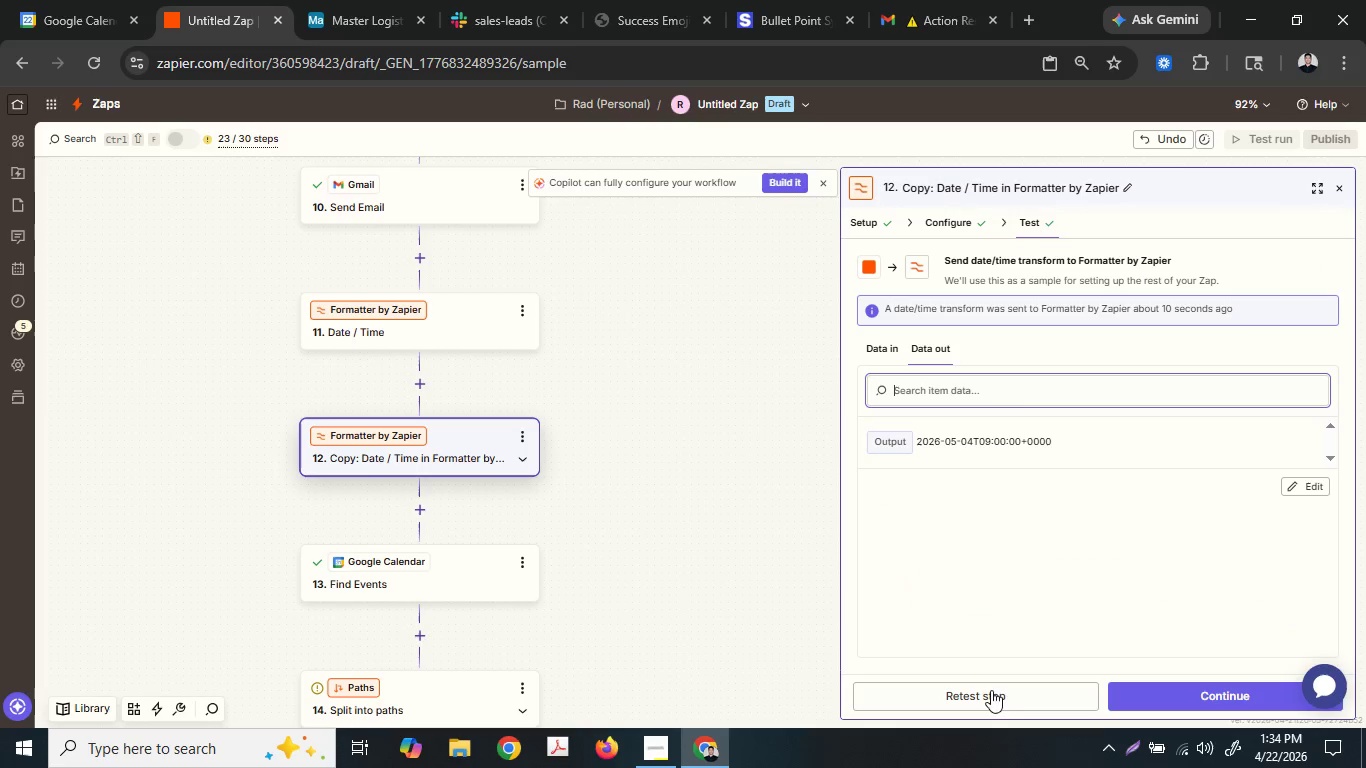 
left_click([1009, 688])
 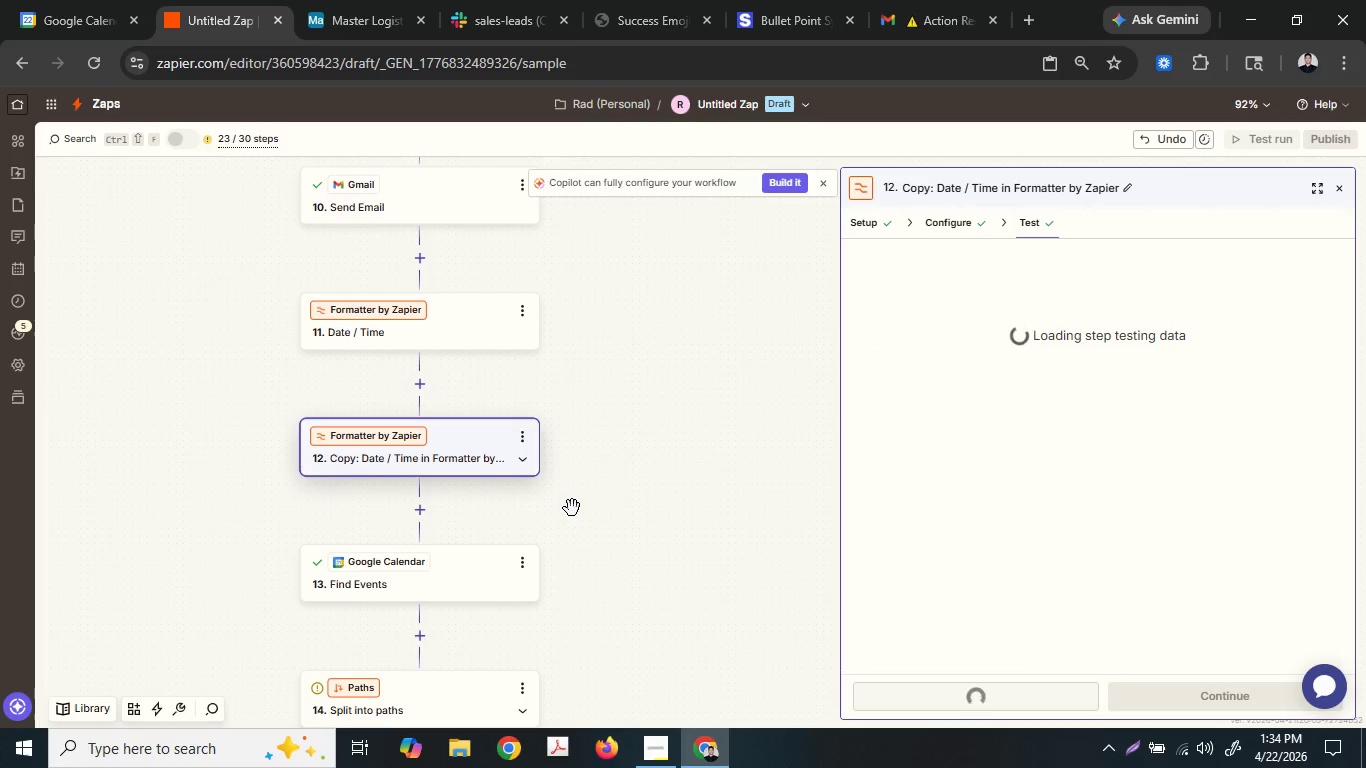 
scroll: coordinate [569, 509], scroll_direction: down, amount: 3.0
 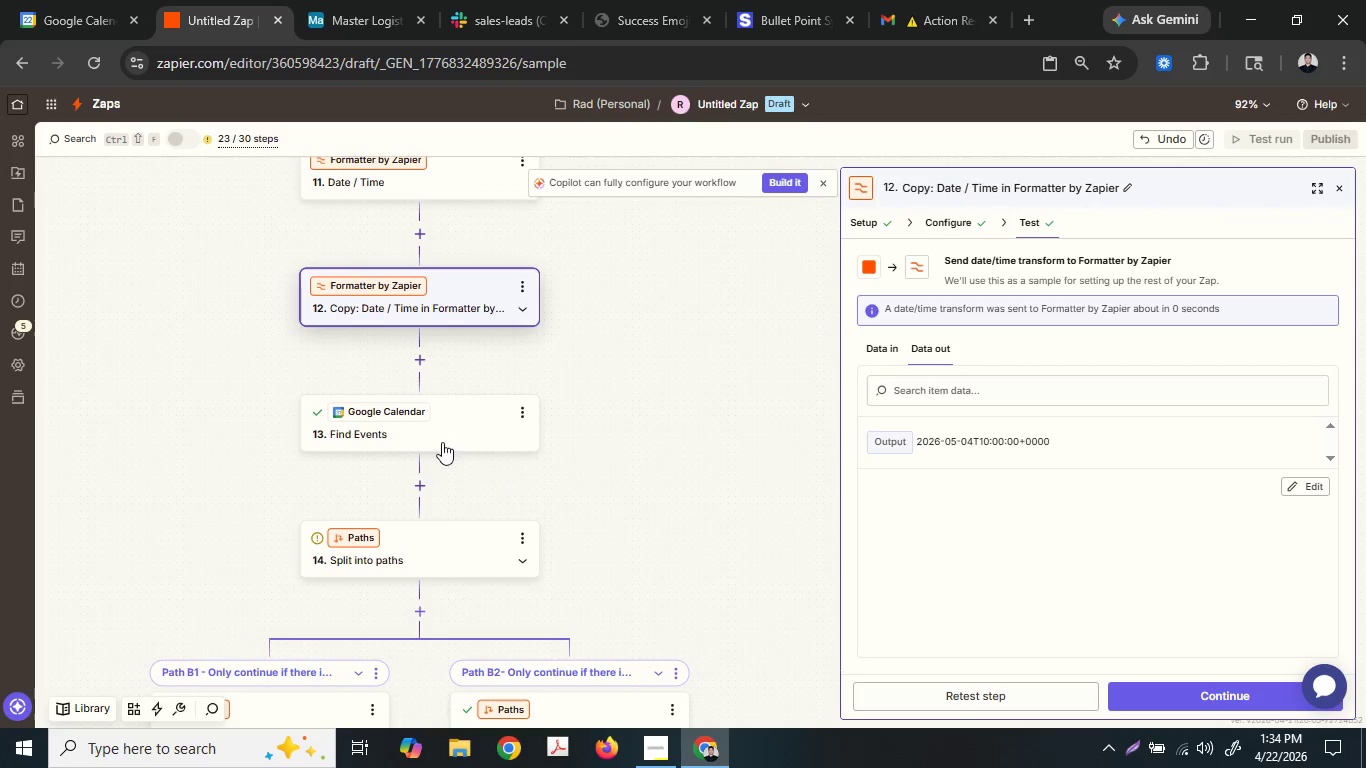 
left_click([441, 442])
 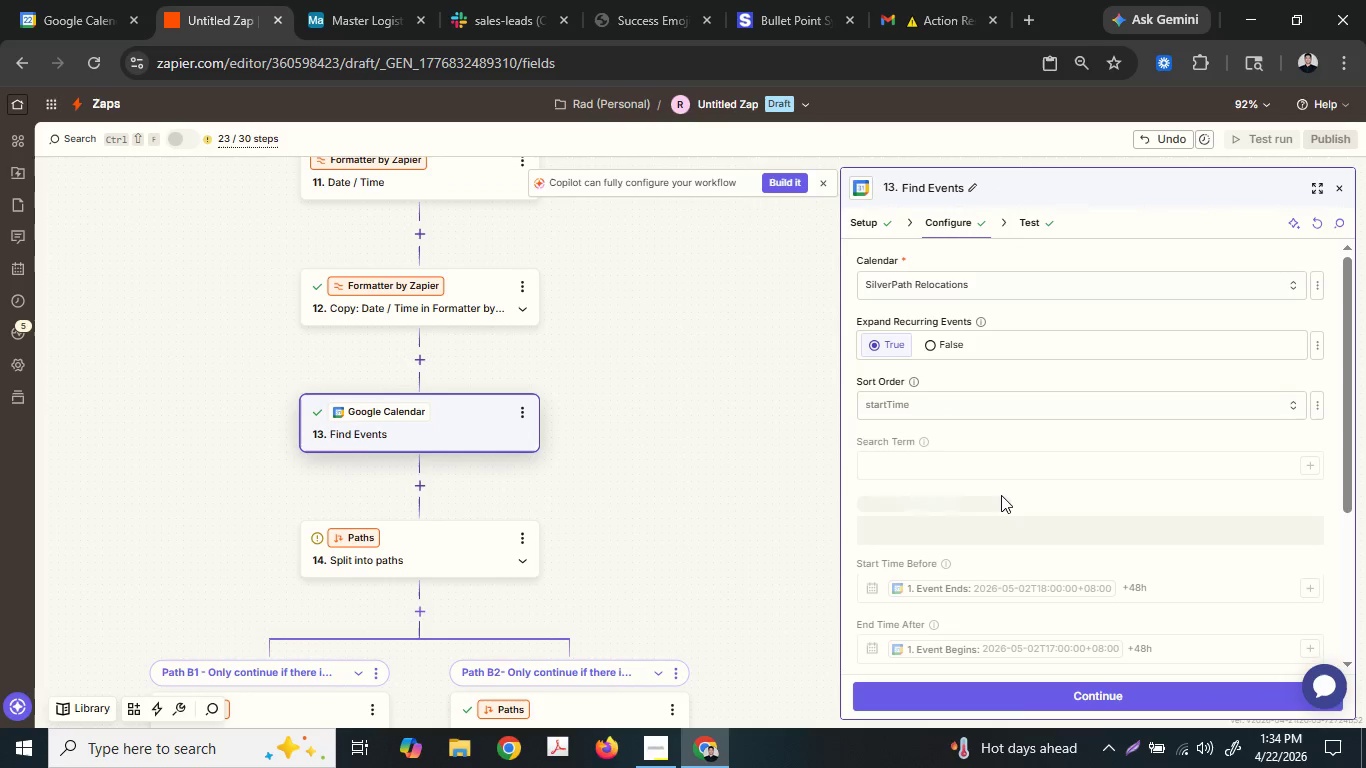 
scroll: coordinate [1001, 495], scroll_direction: down, amount: 2.0
 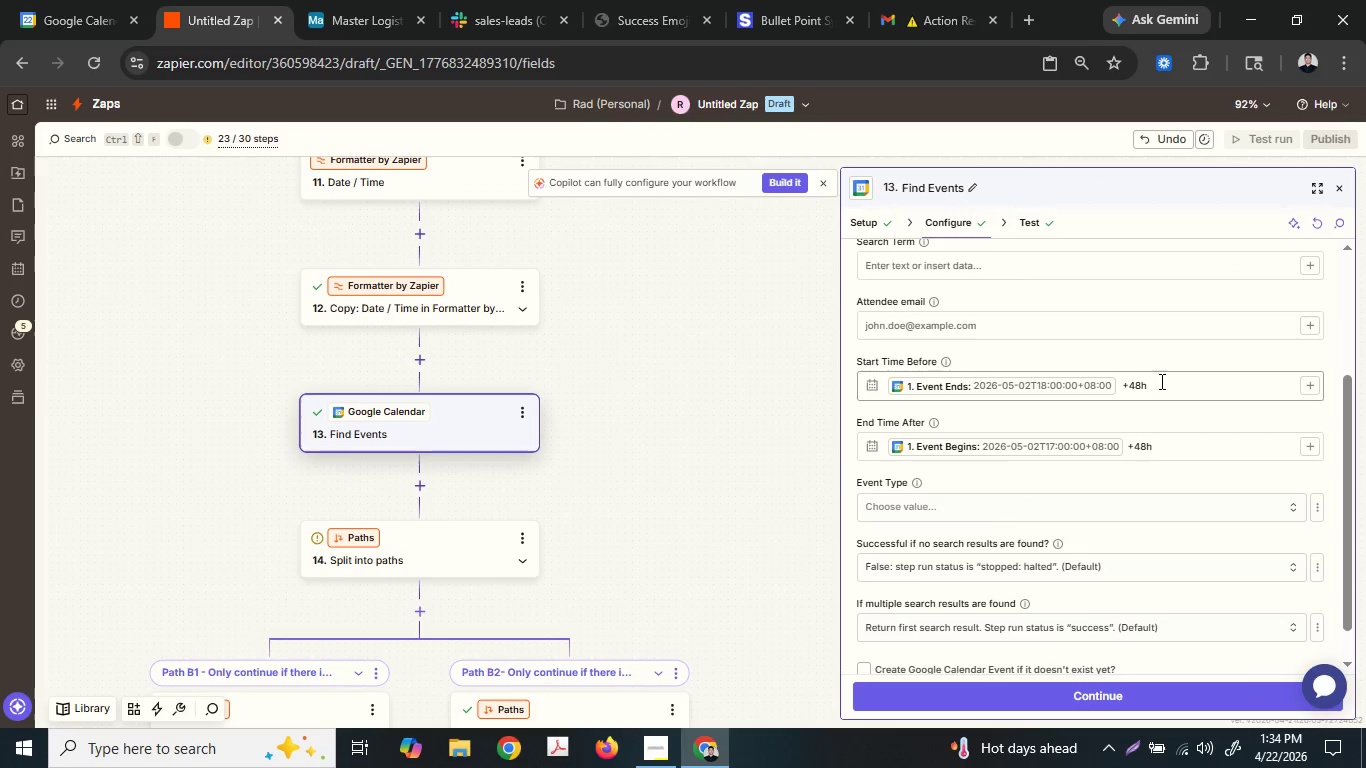 
left_click([1163, 384])
 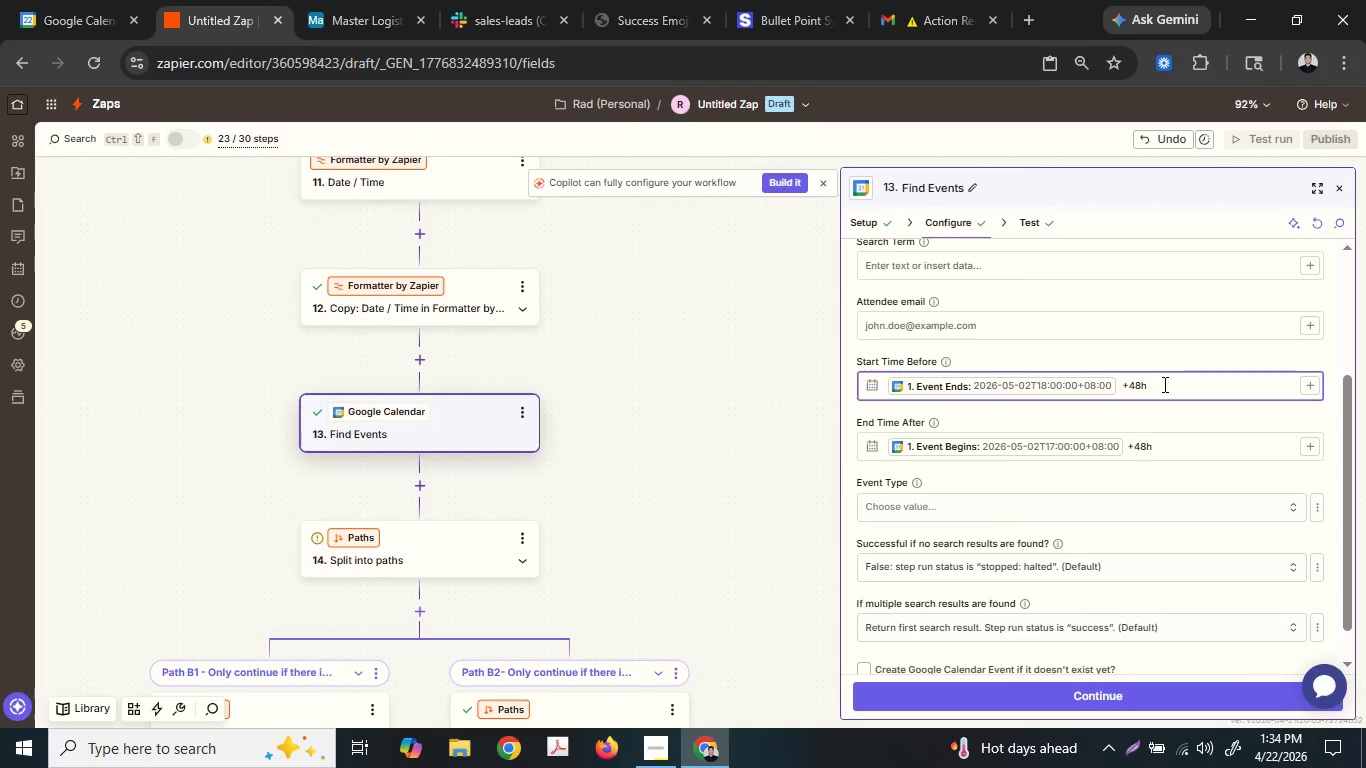 
key(Backspace)
 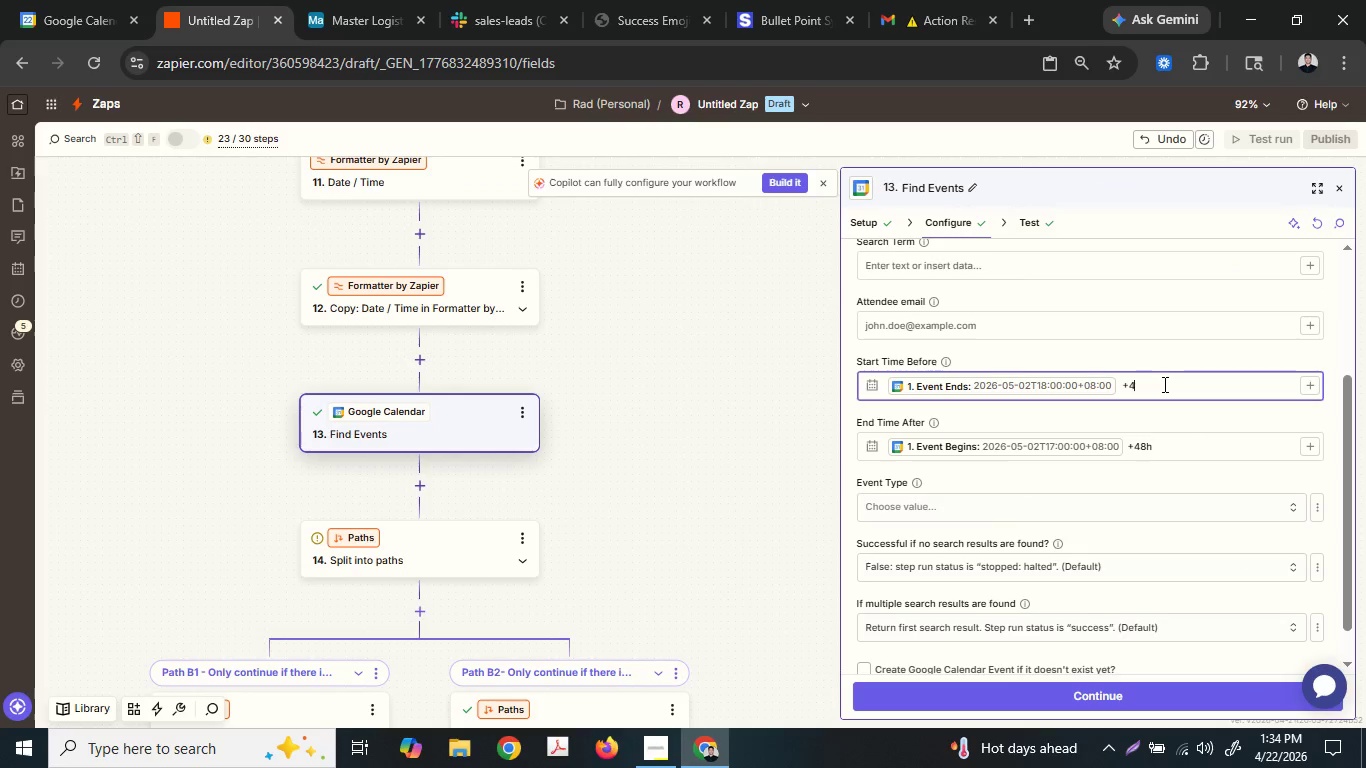 
key(Backspace)
 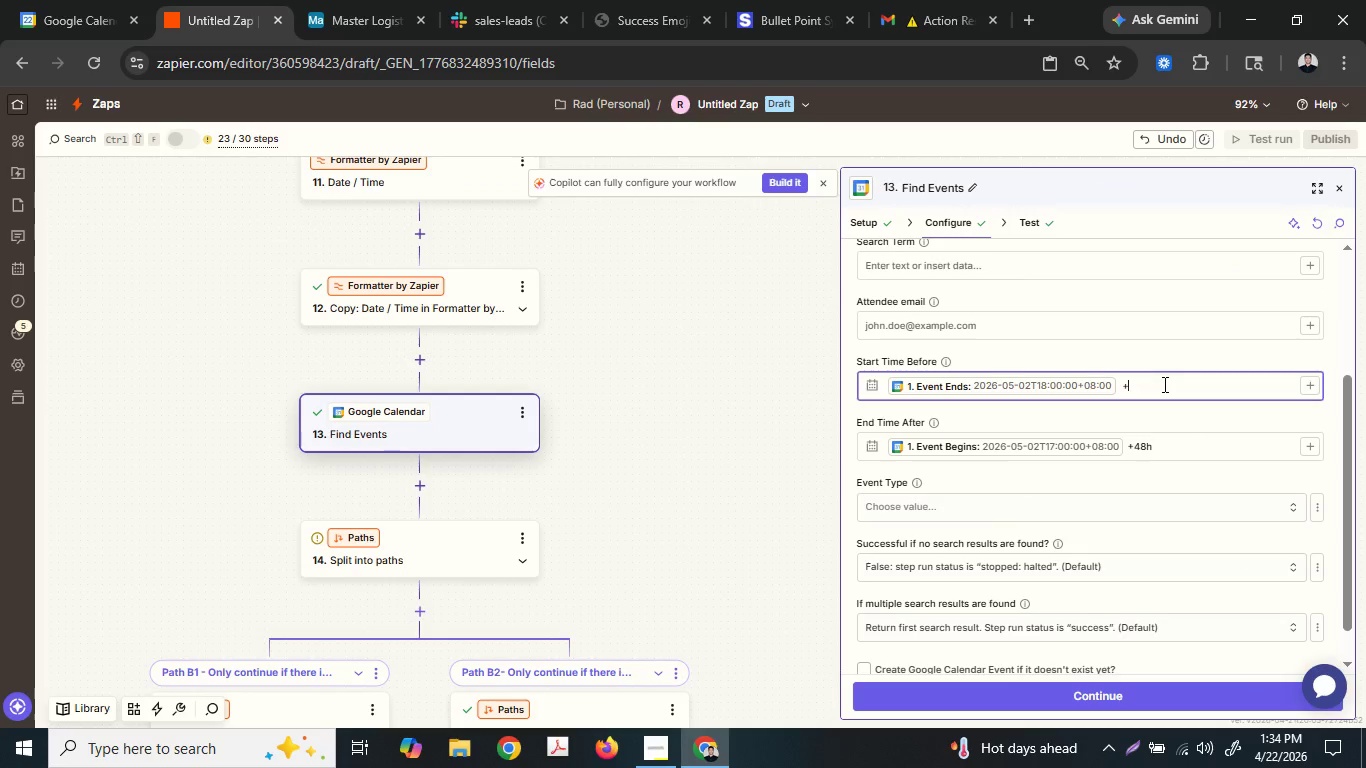 
key(Backspace)
 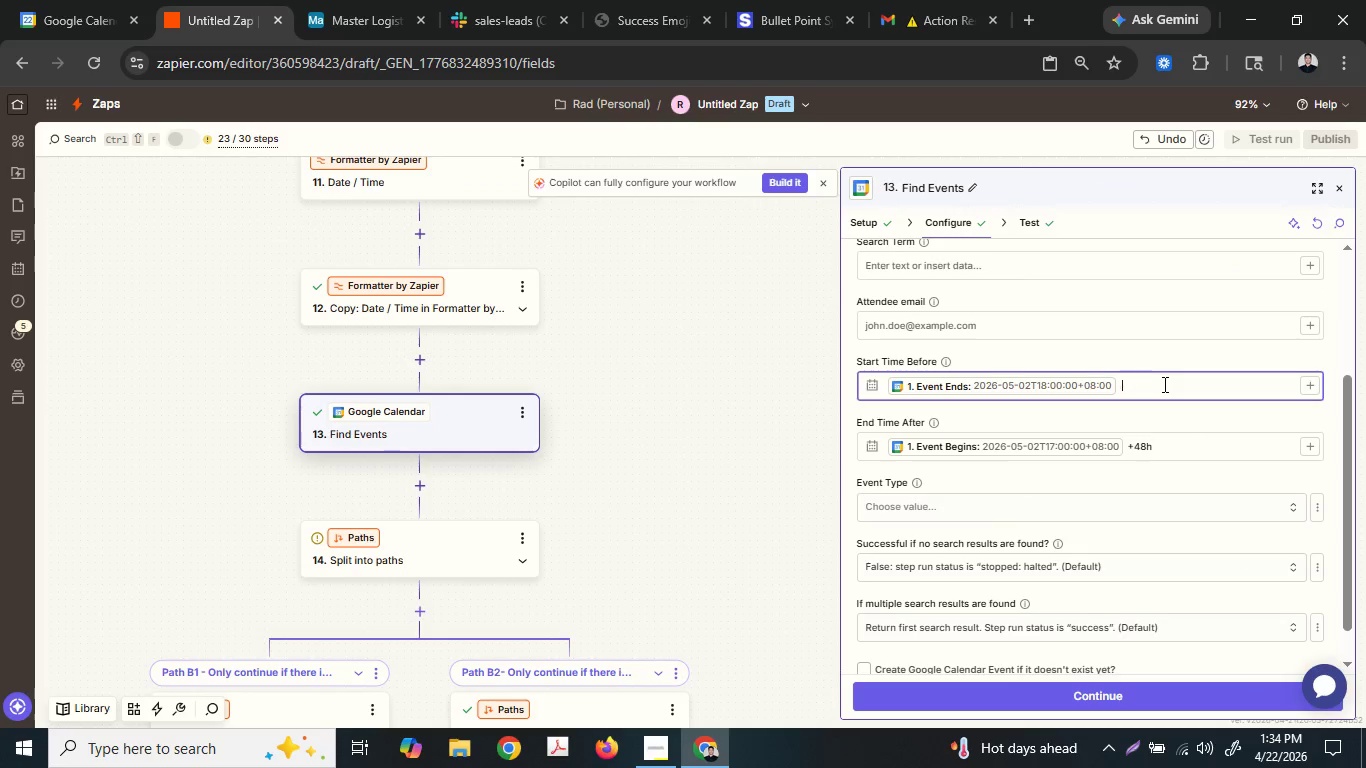 
key(Backspace)
 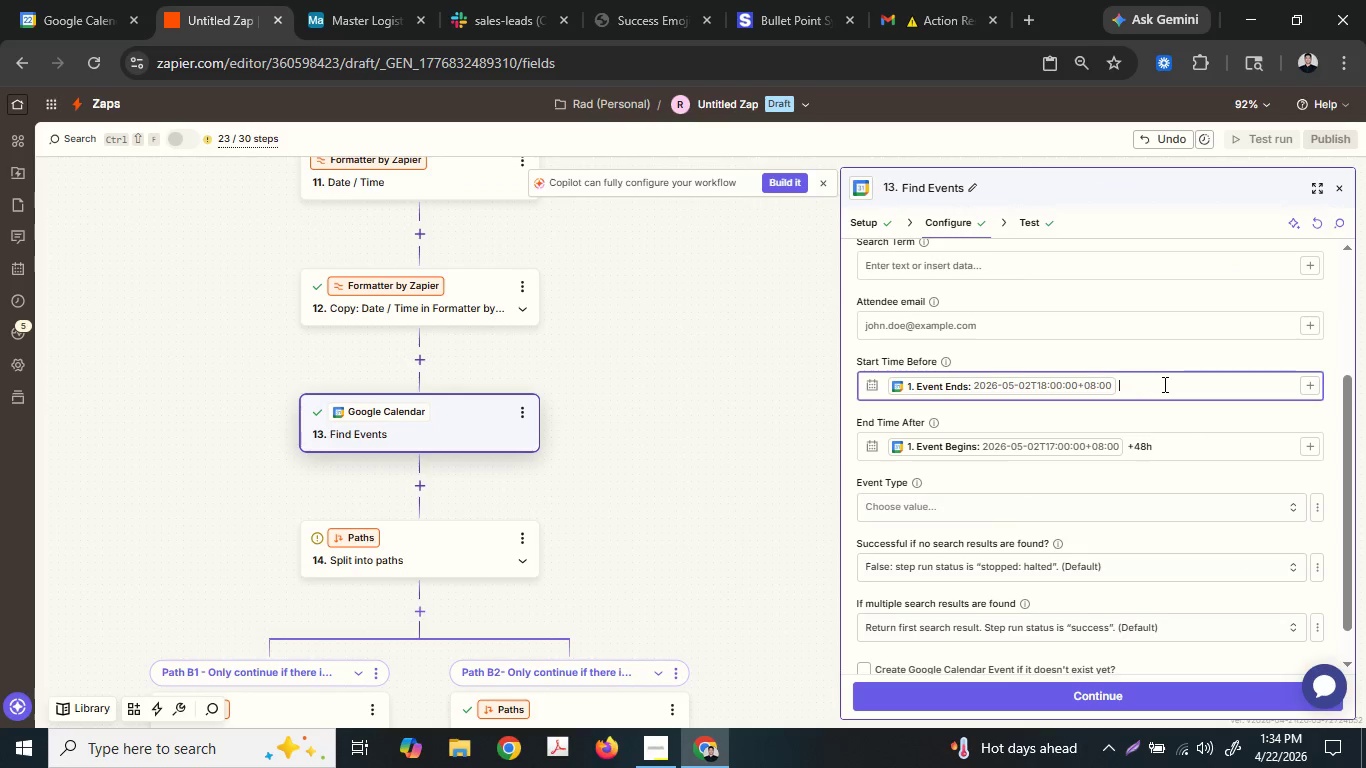 
key(Backspace)
 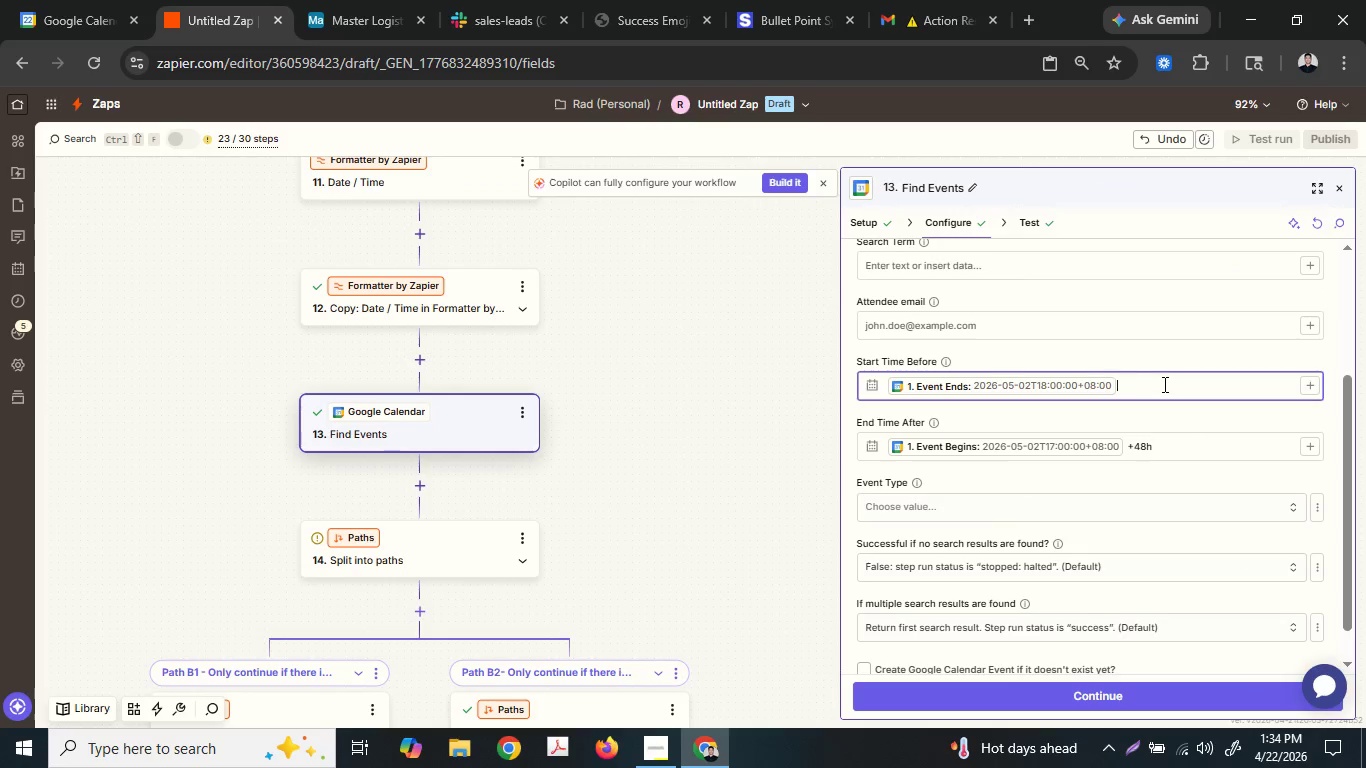 
key(Backspace)
 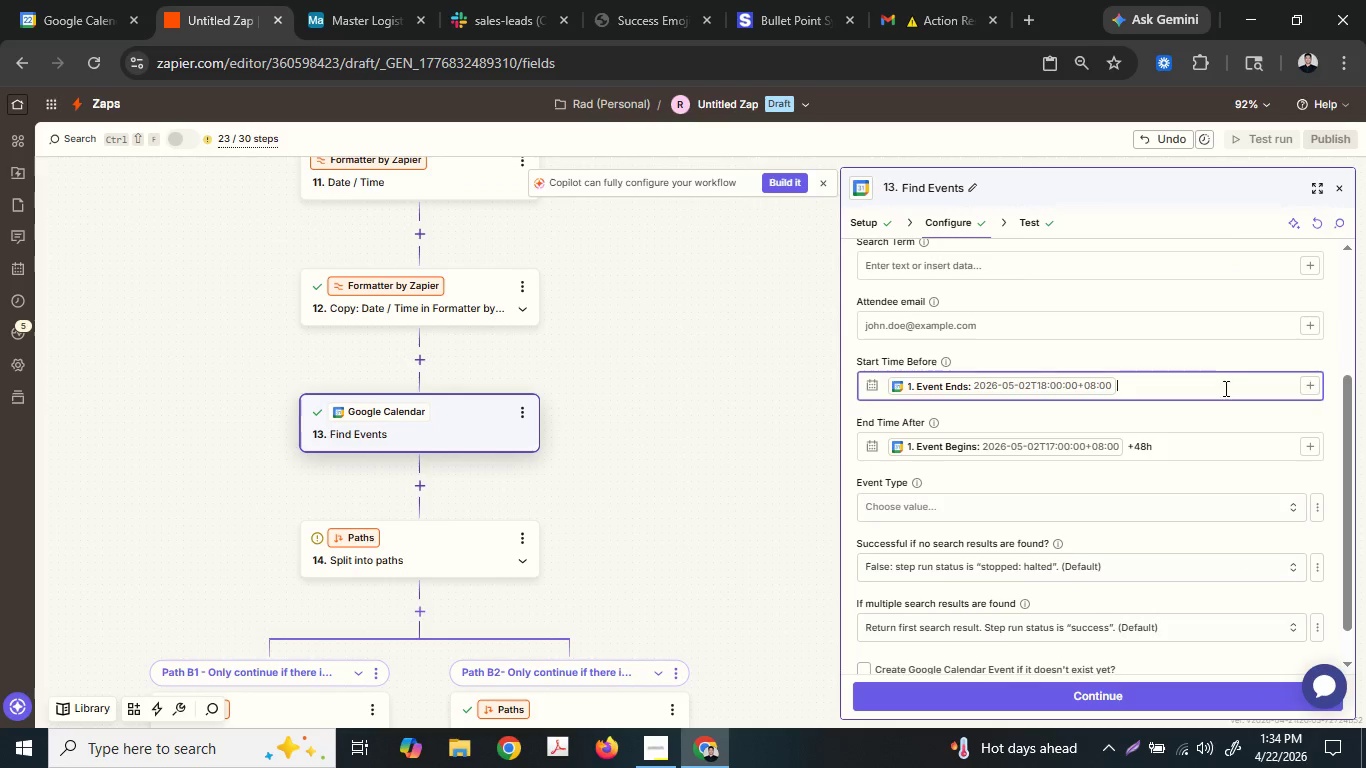 
key(Backspace)
 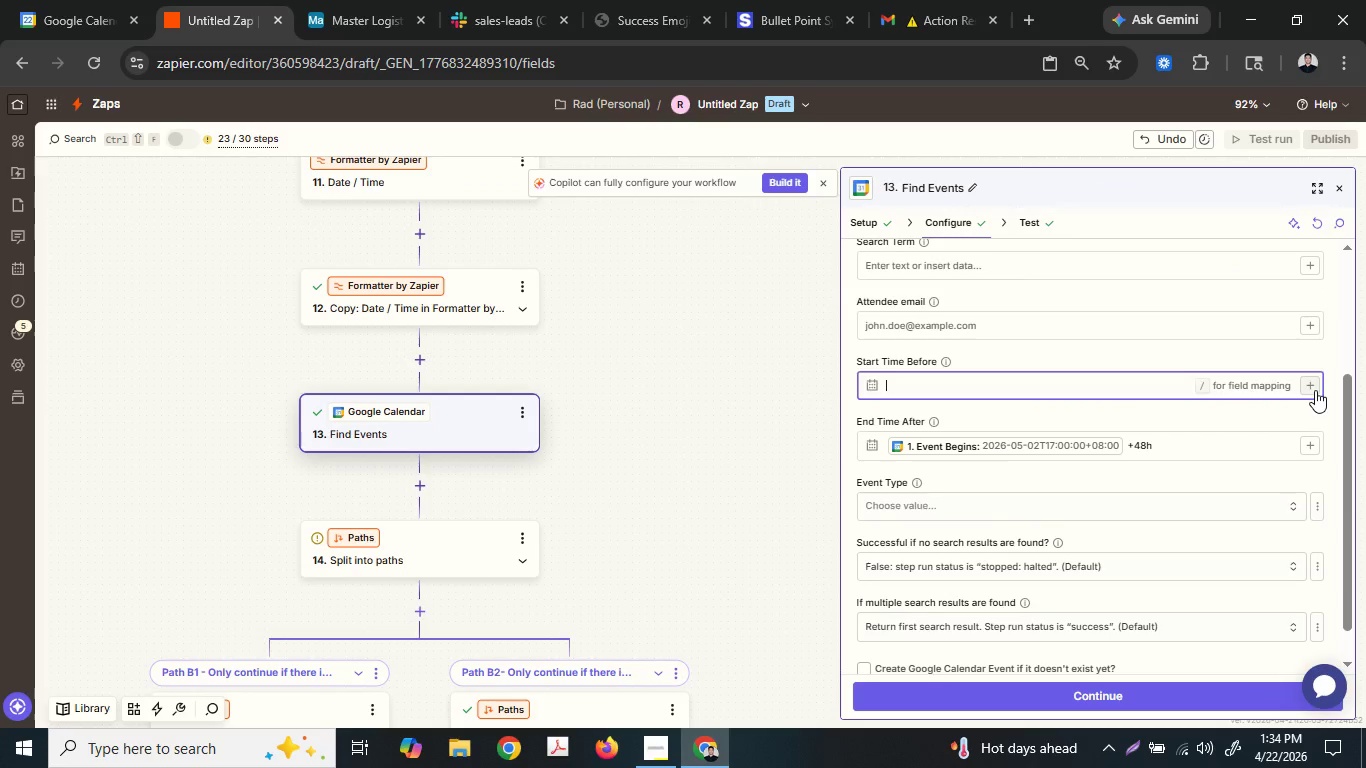 
left_click([1315, 390])
 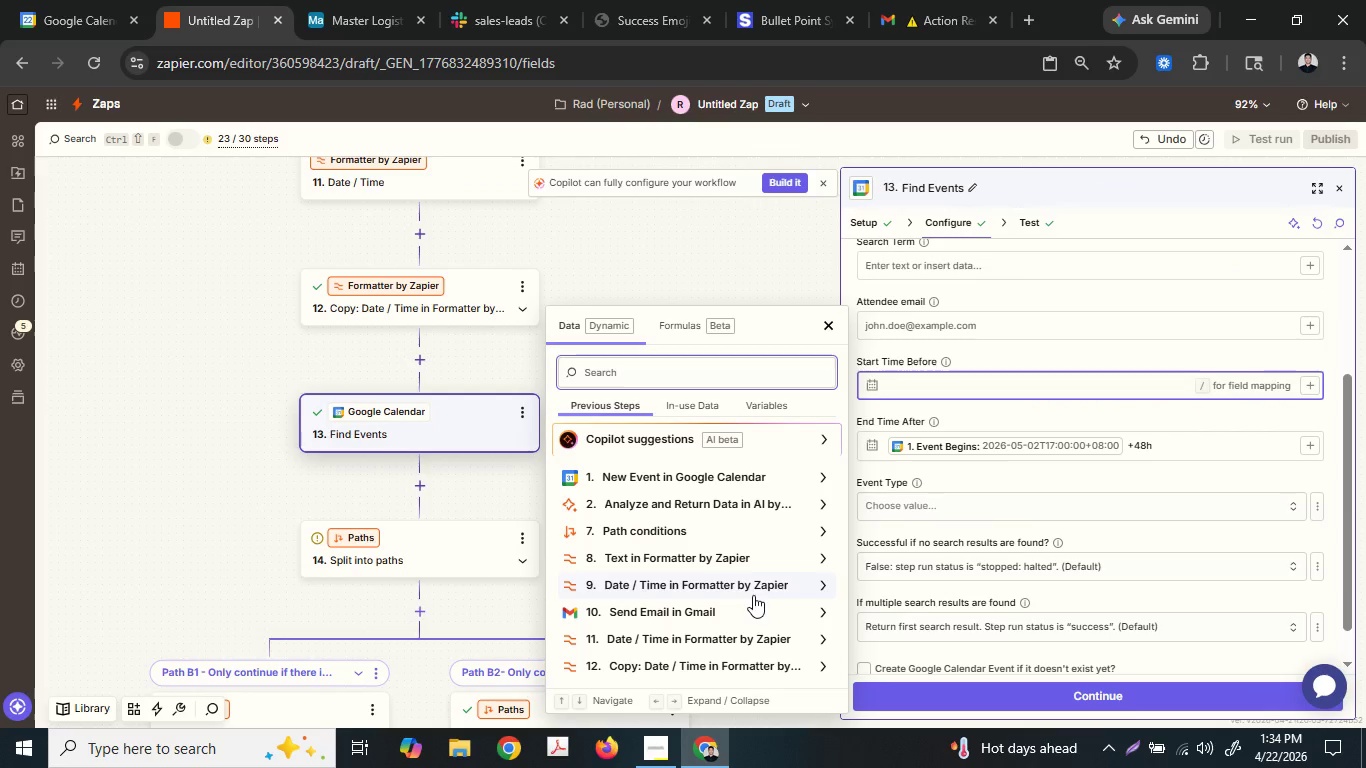 
scroll: coordinate [753, 595], scroll_direction: down, amount: 2.0
 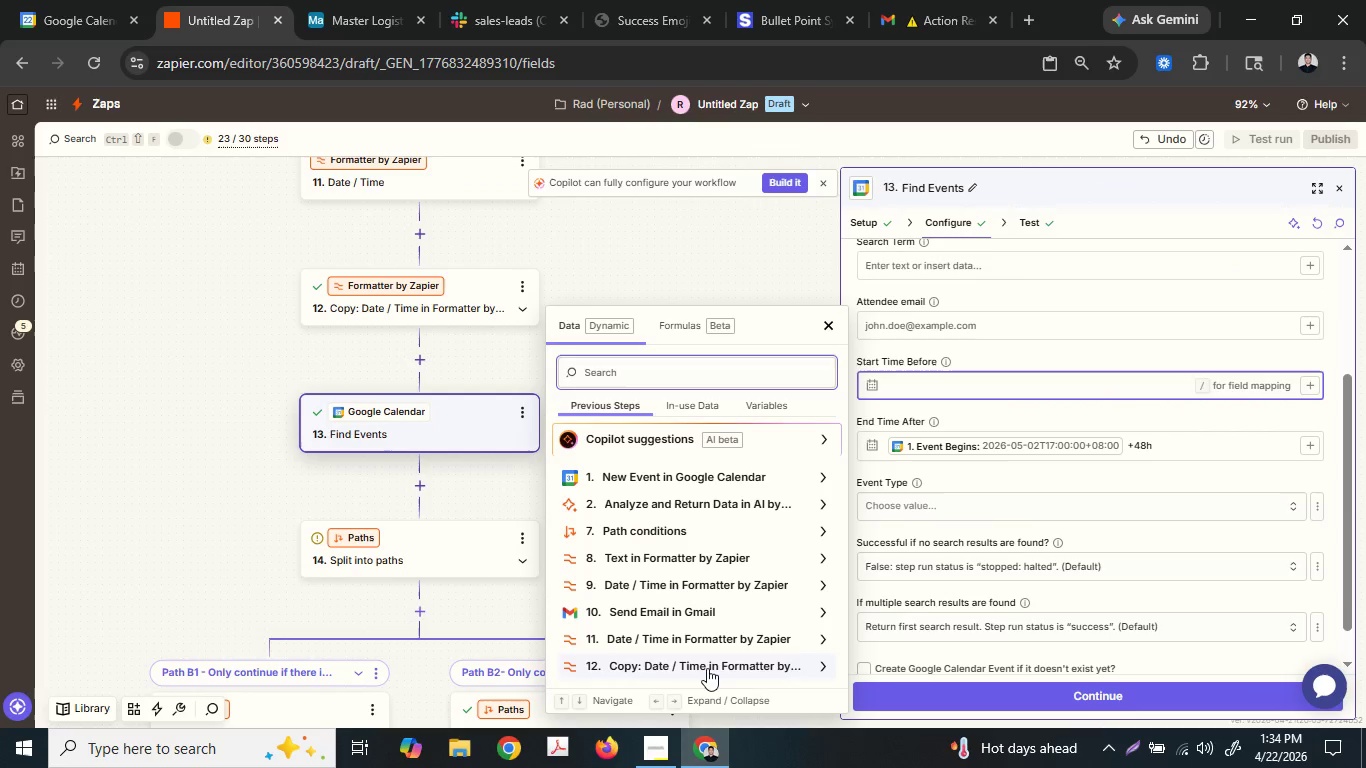 
left_click([707, 666])
 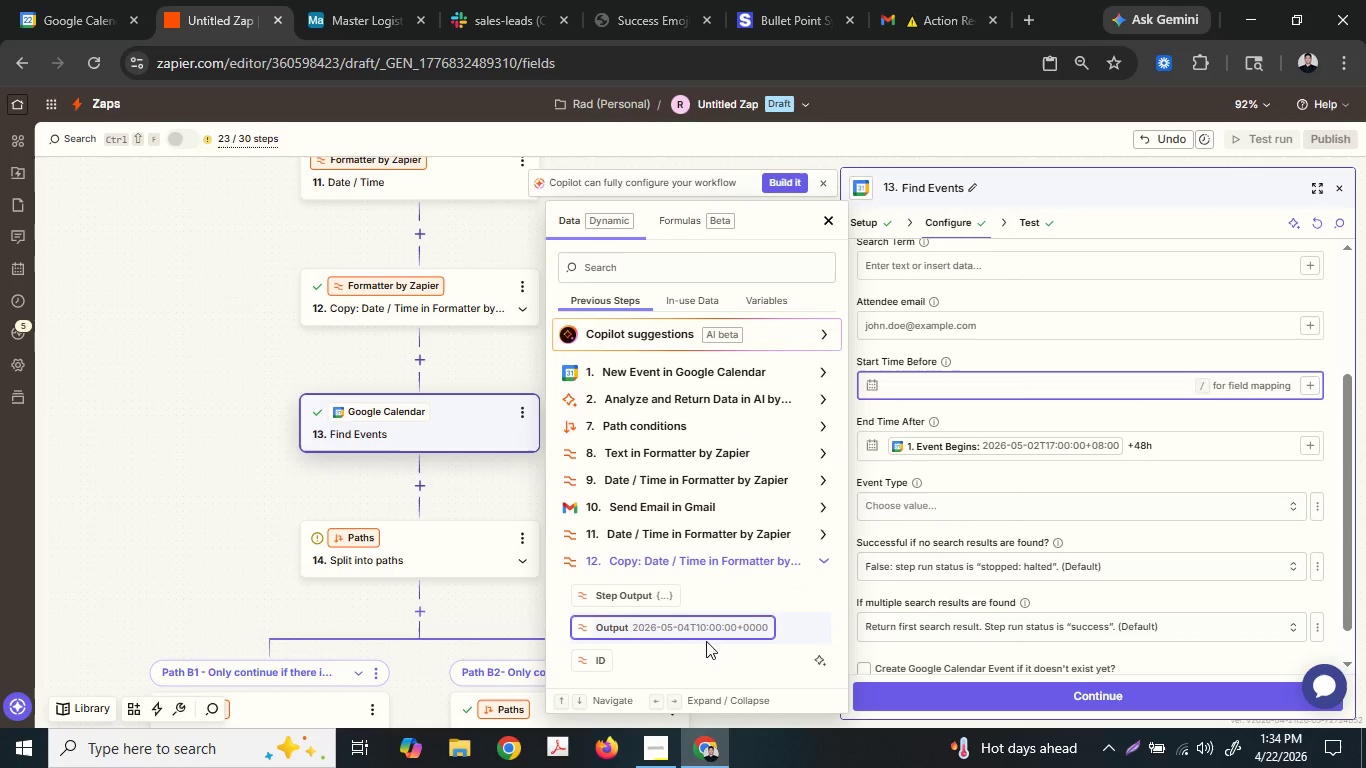 
left_click([705, 633])
 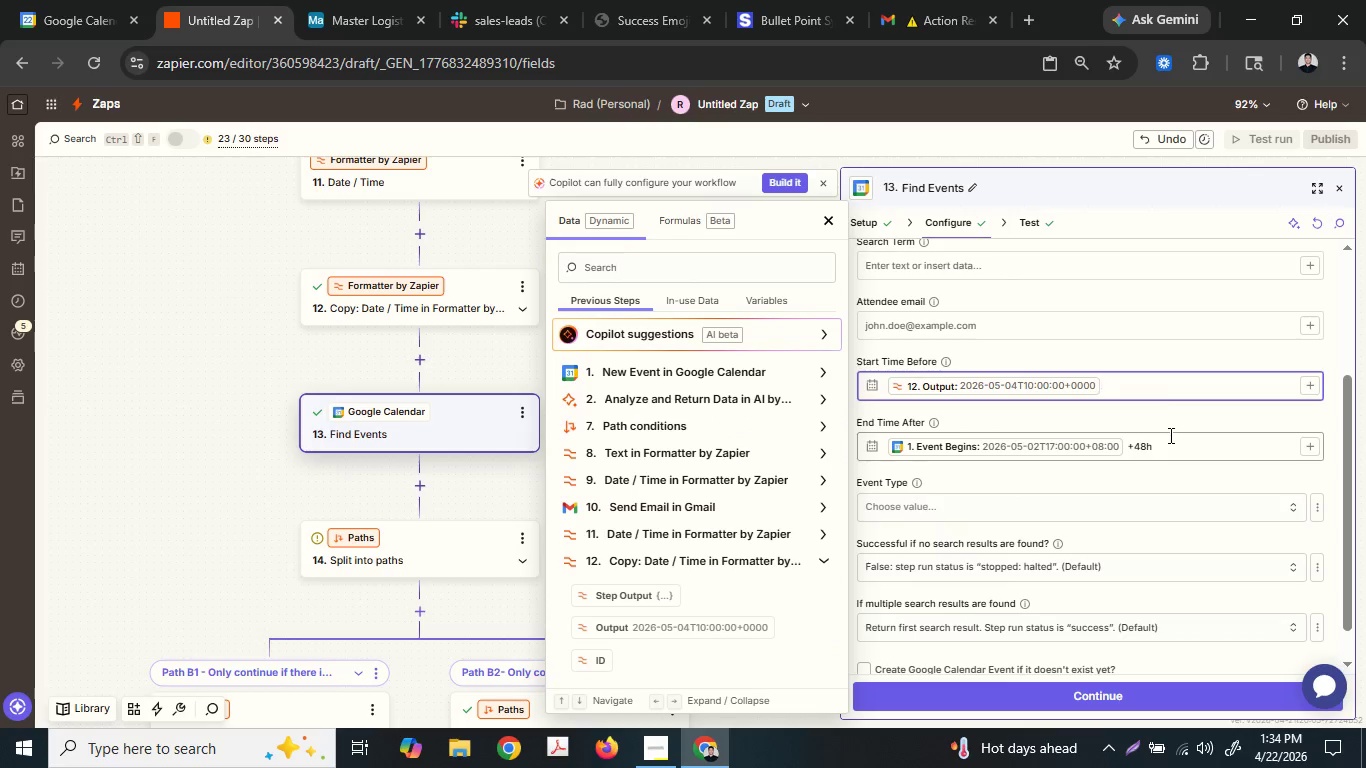 
double_click([1169, 436])
 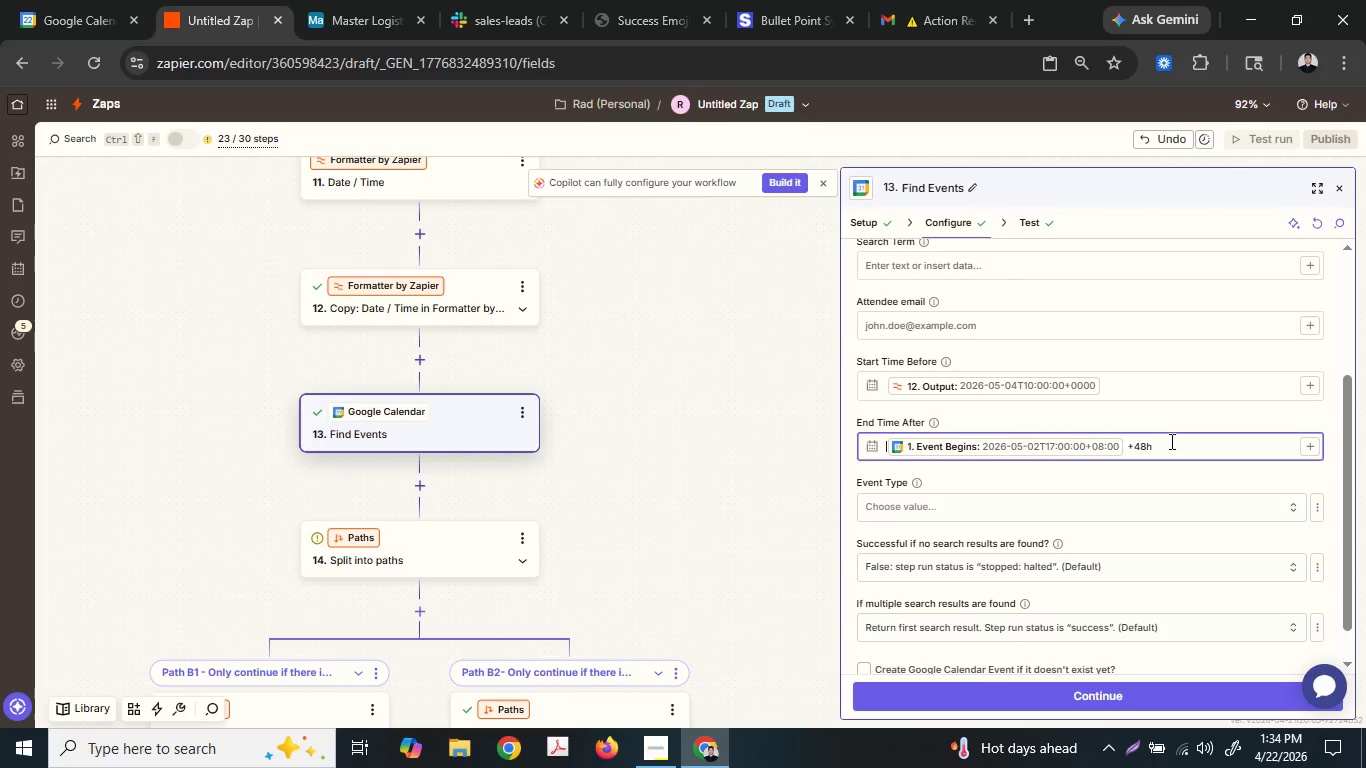 
key(Backspace)
 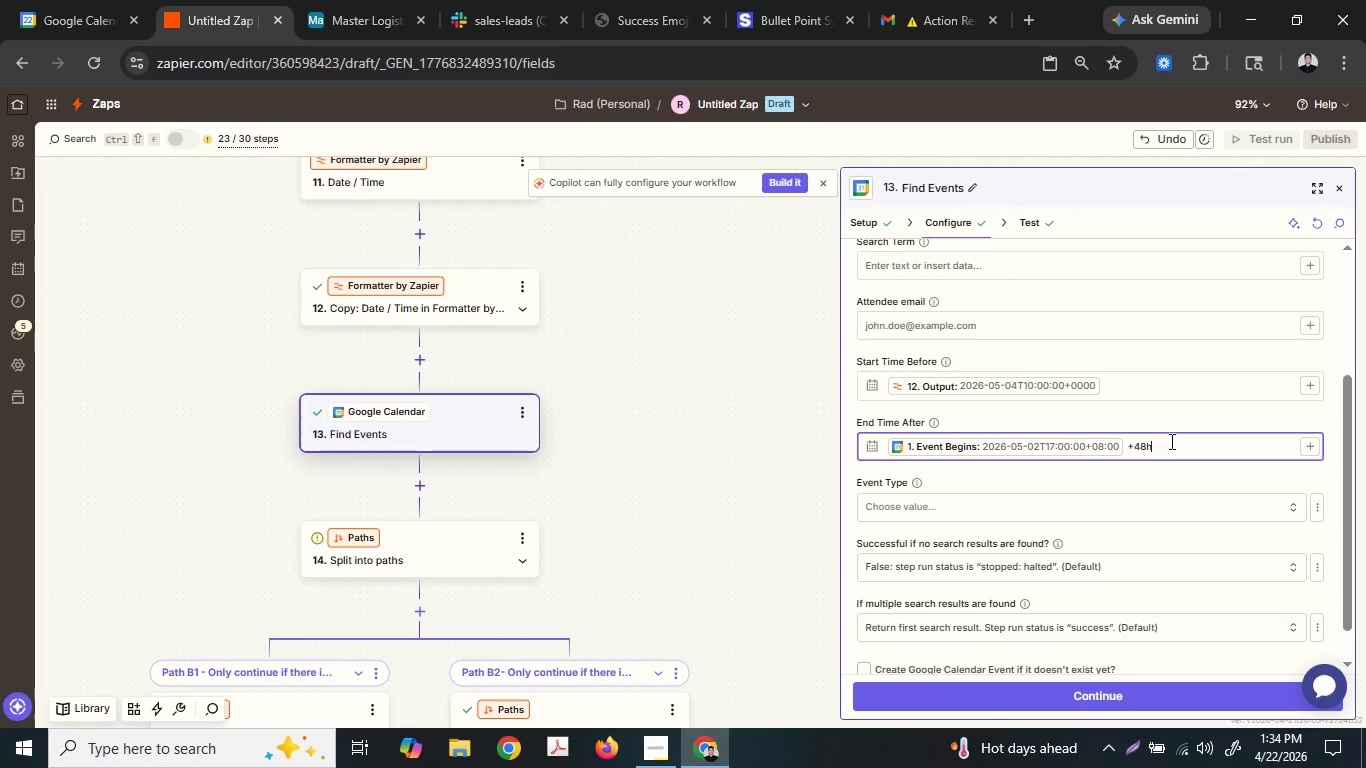 
left_click([1170, 441])
 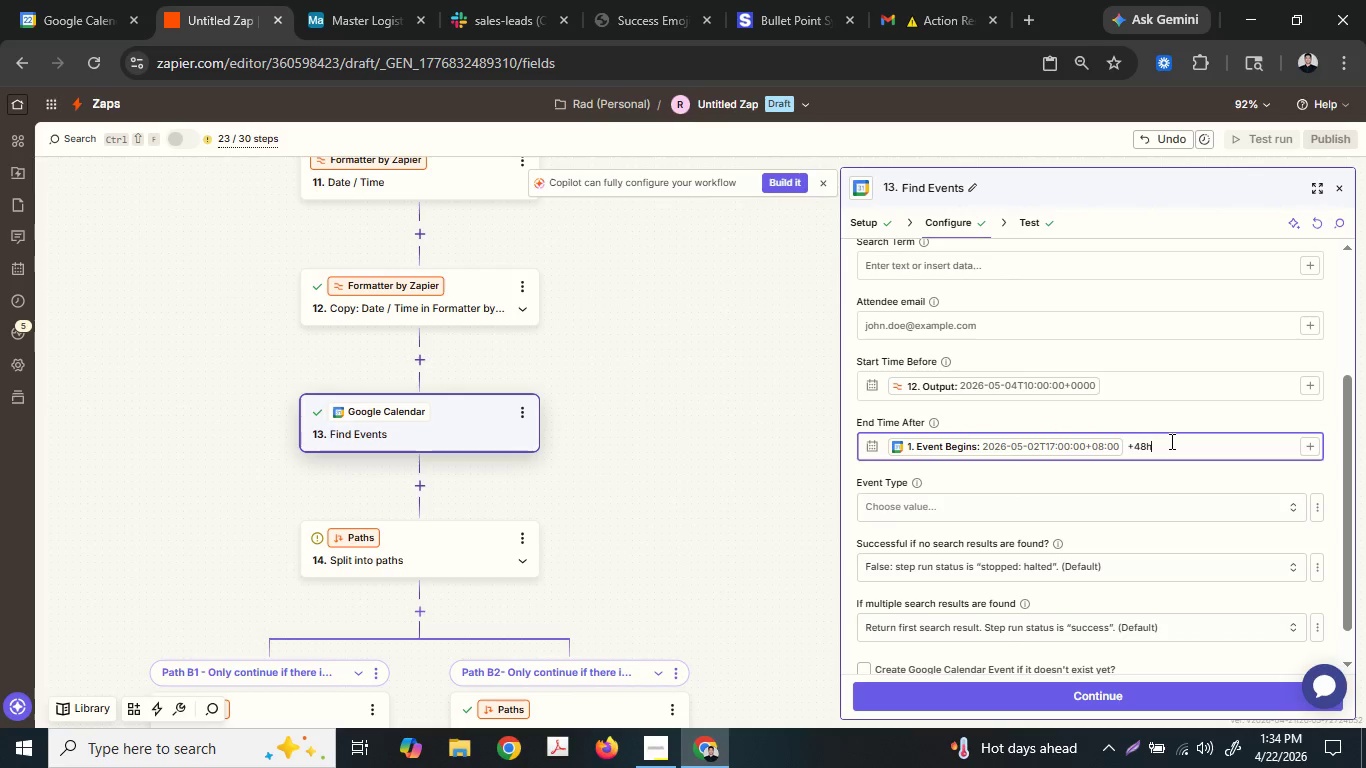 
double_click([1170, 441])
 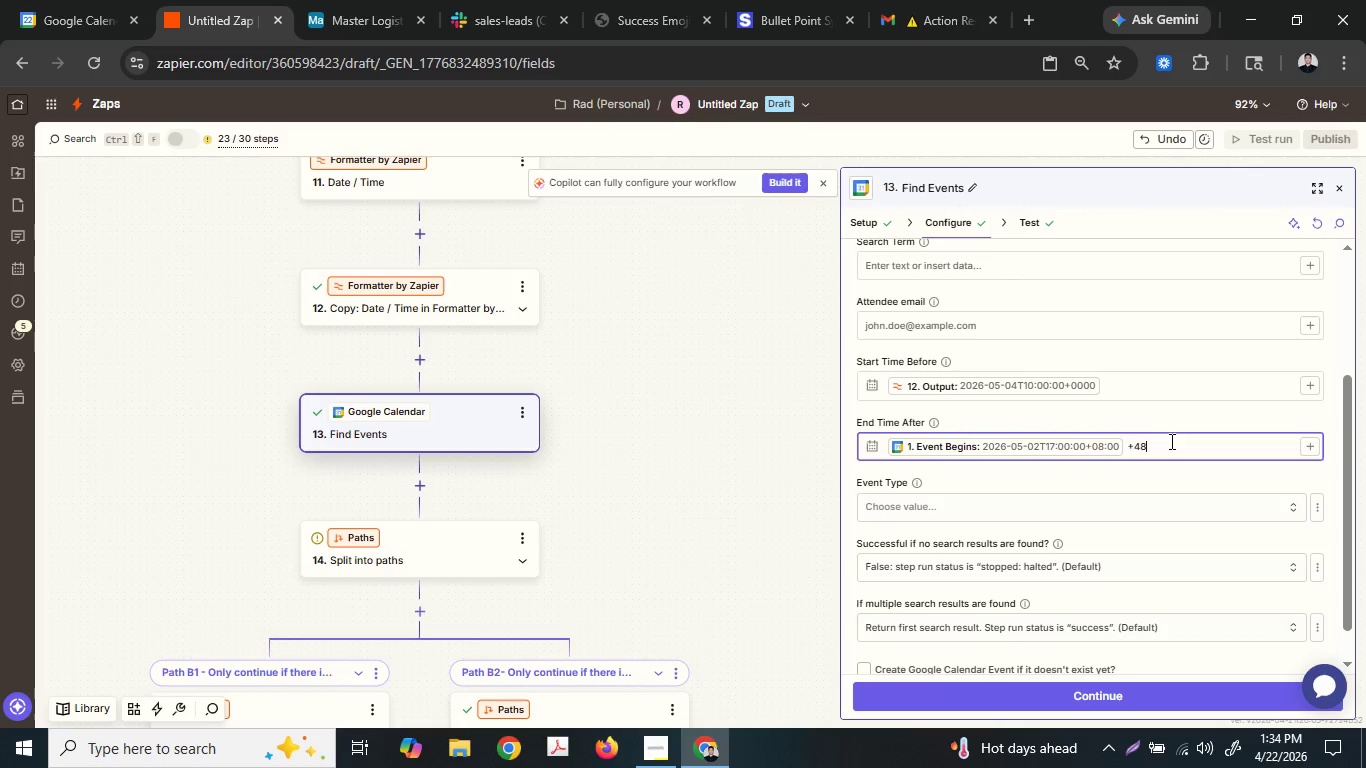 
hold_key(key=Backspace, duration=0.95)
 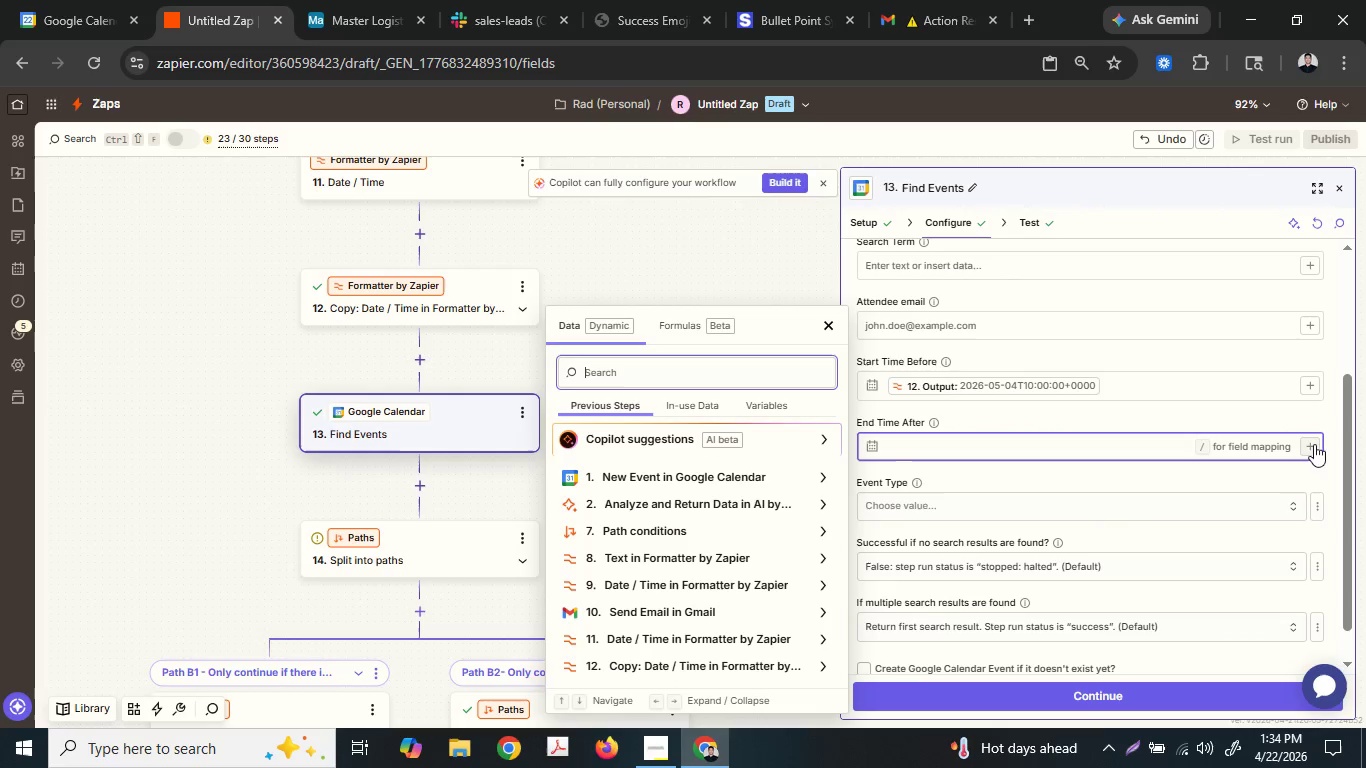 
left_click([1316, 444])
 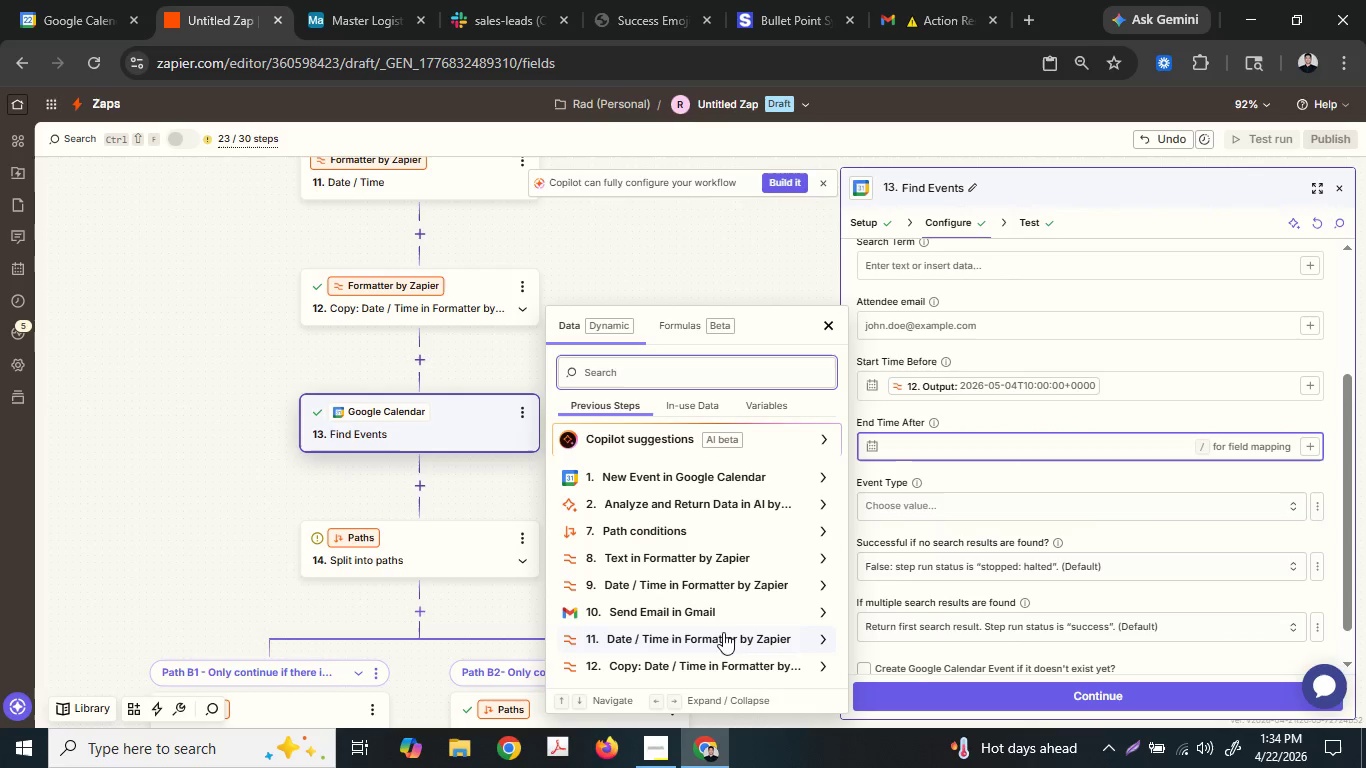 
left_click([692, 645])
 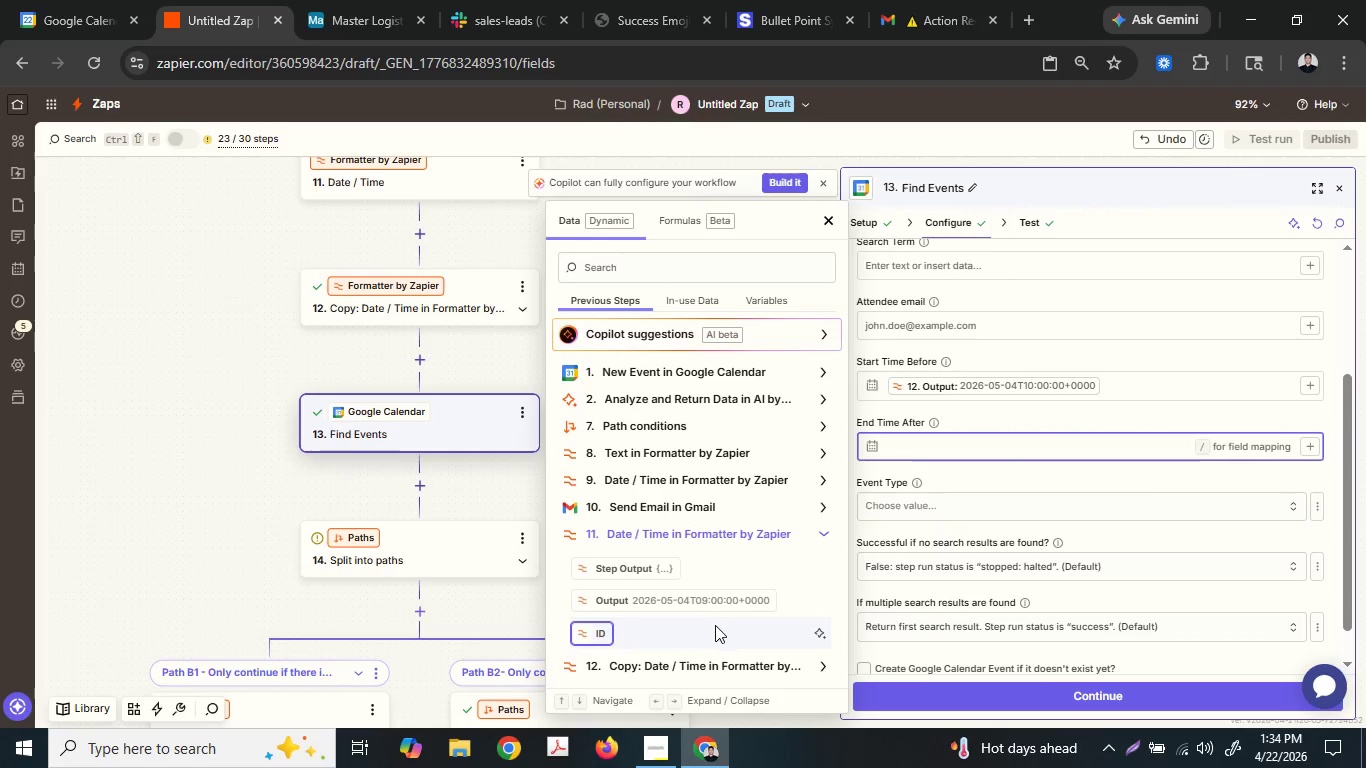 
left_click([694, 601])
 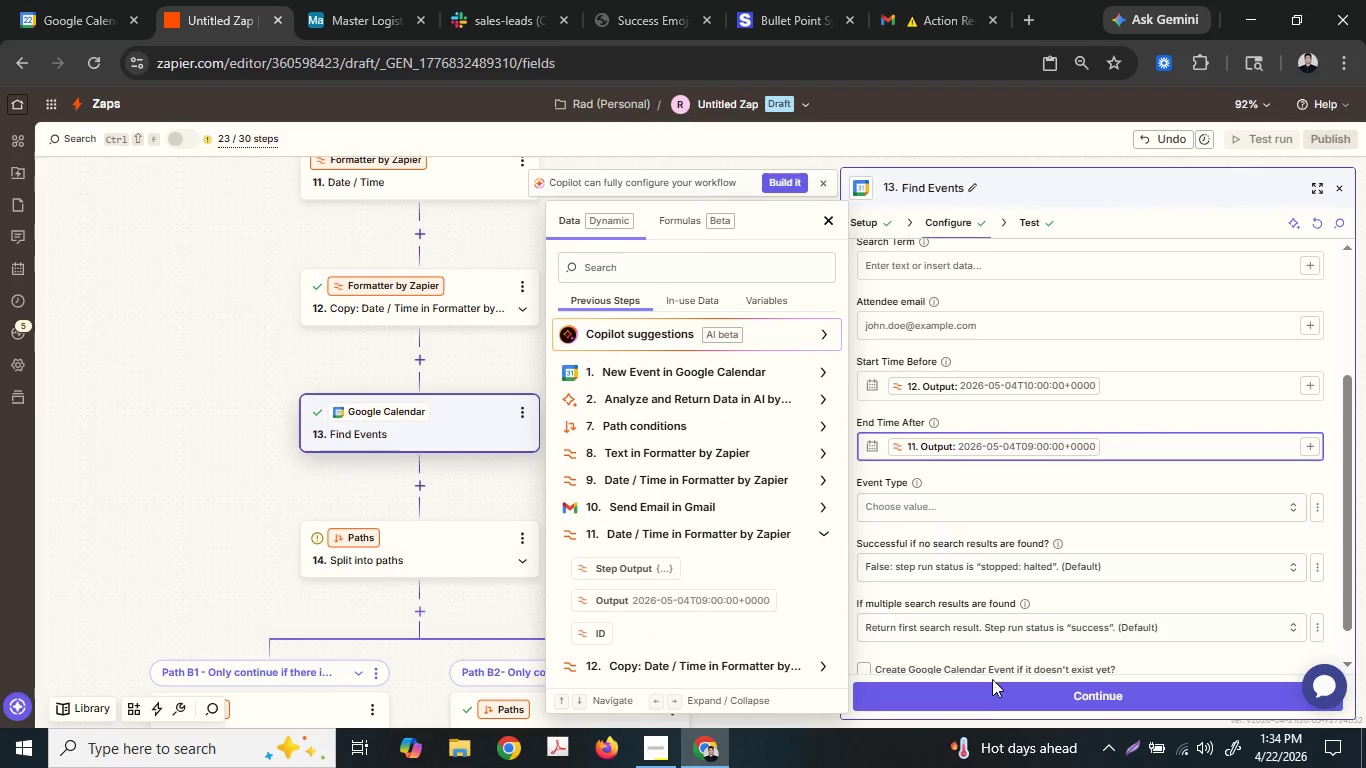 
left_click([988, 688])
 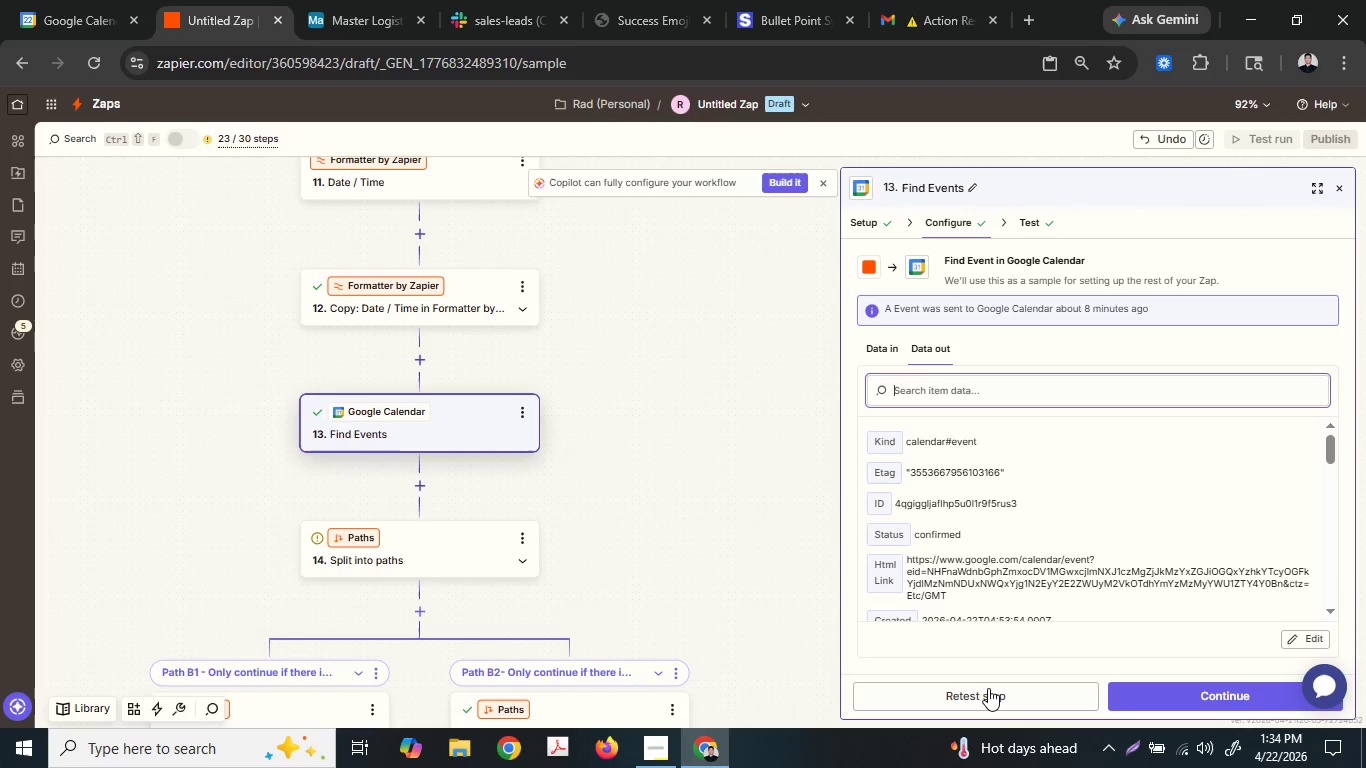 
left_click([988, 688])
 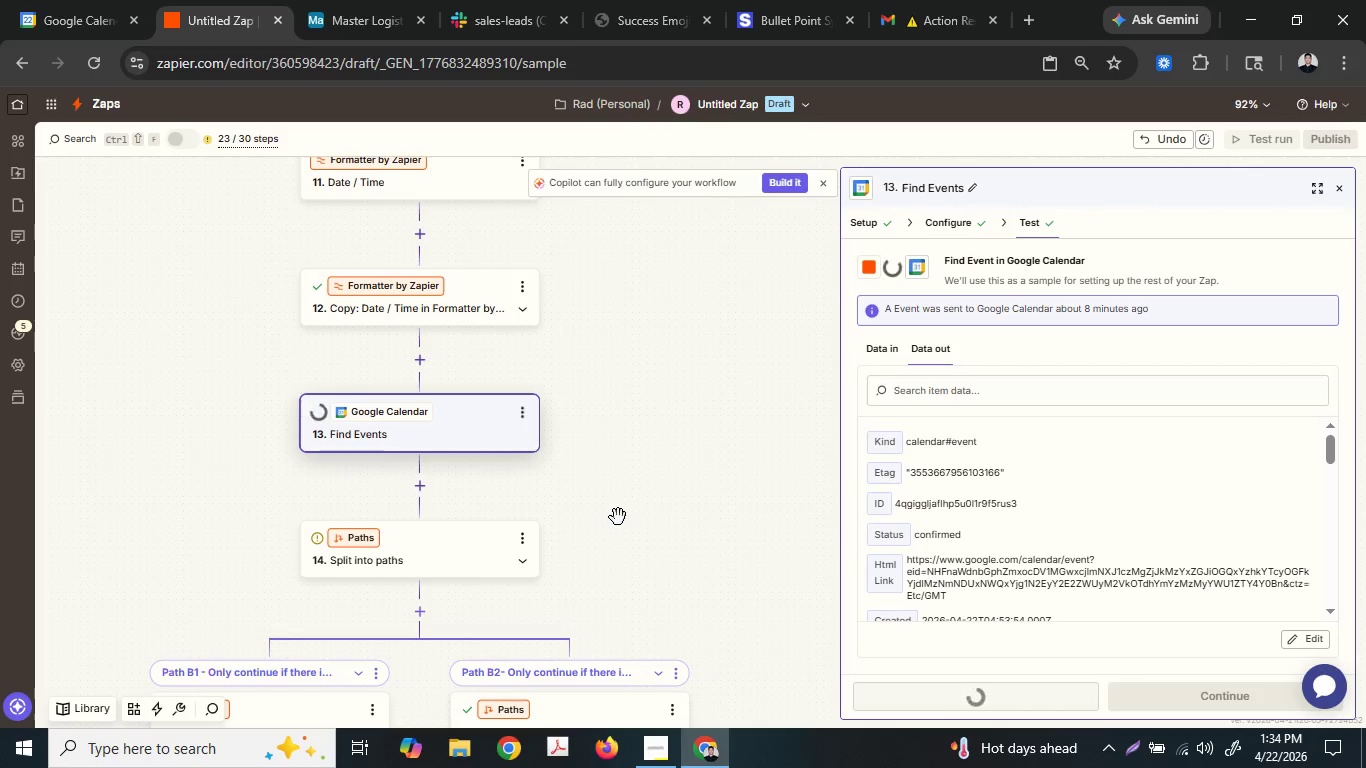 
scroll: coordinate [618, 517], scroll_direction: down, amount: 10.0
 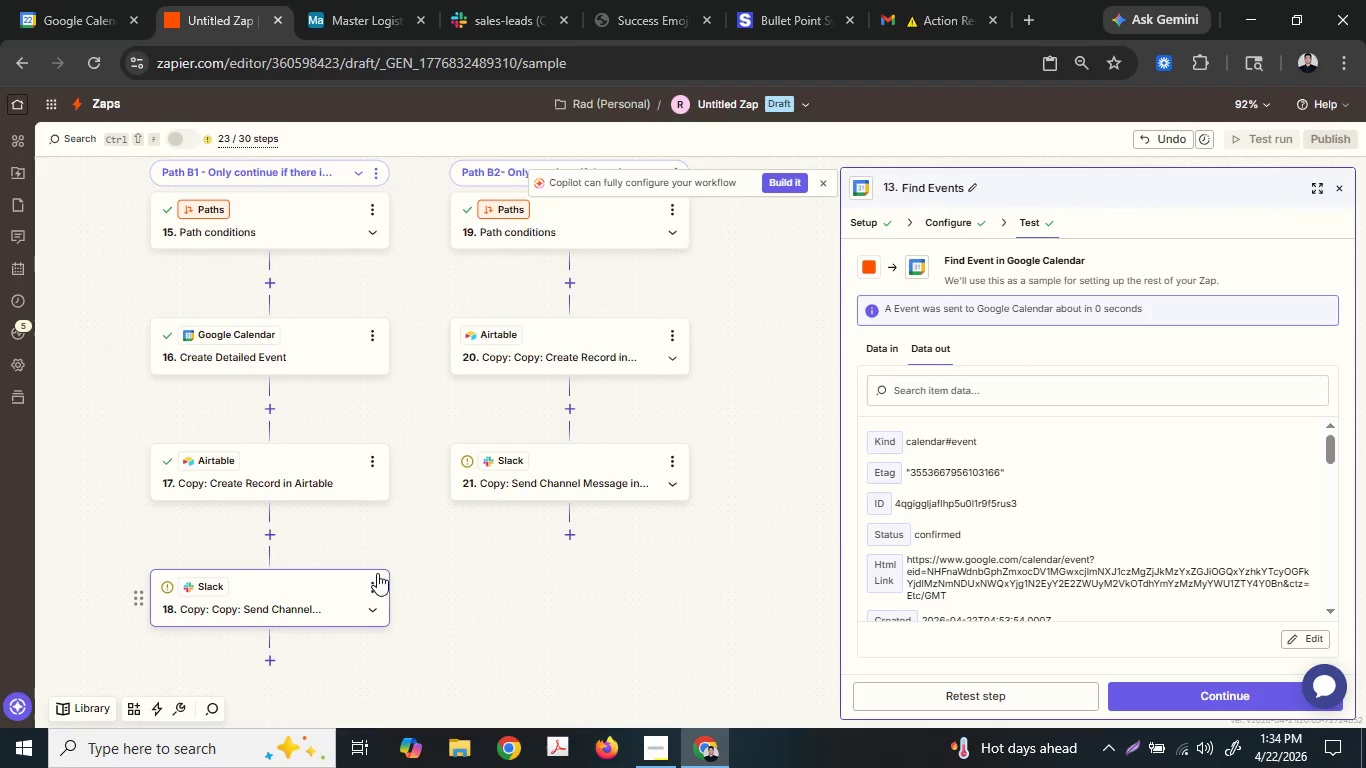 
left_click([518, 501])
 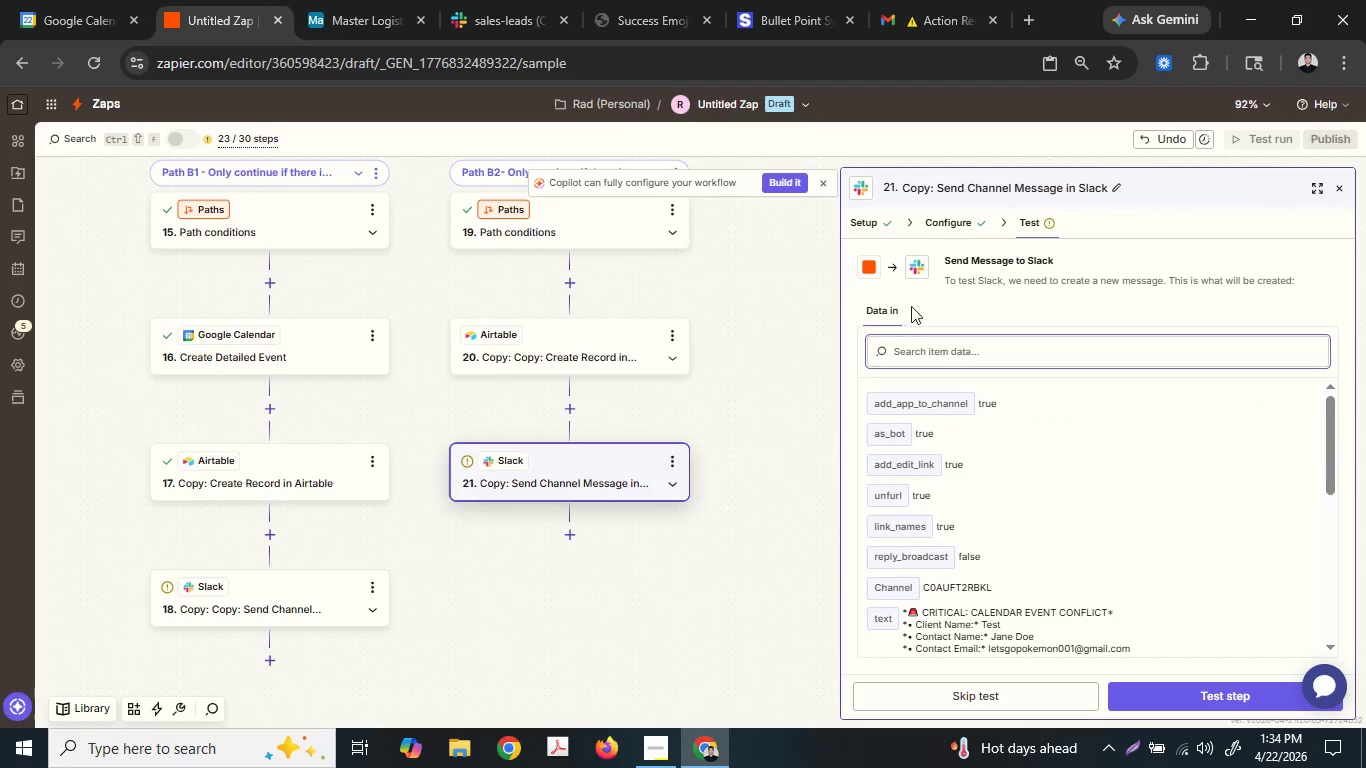 
left_click([963, 208])
 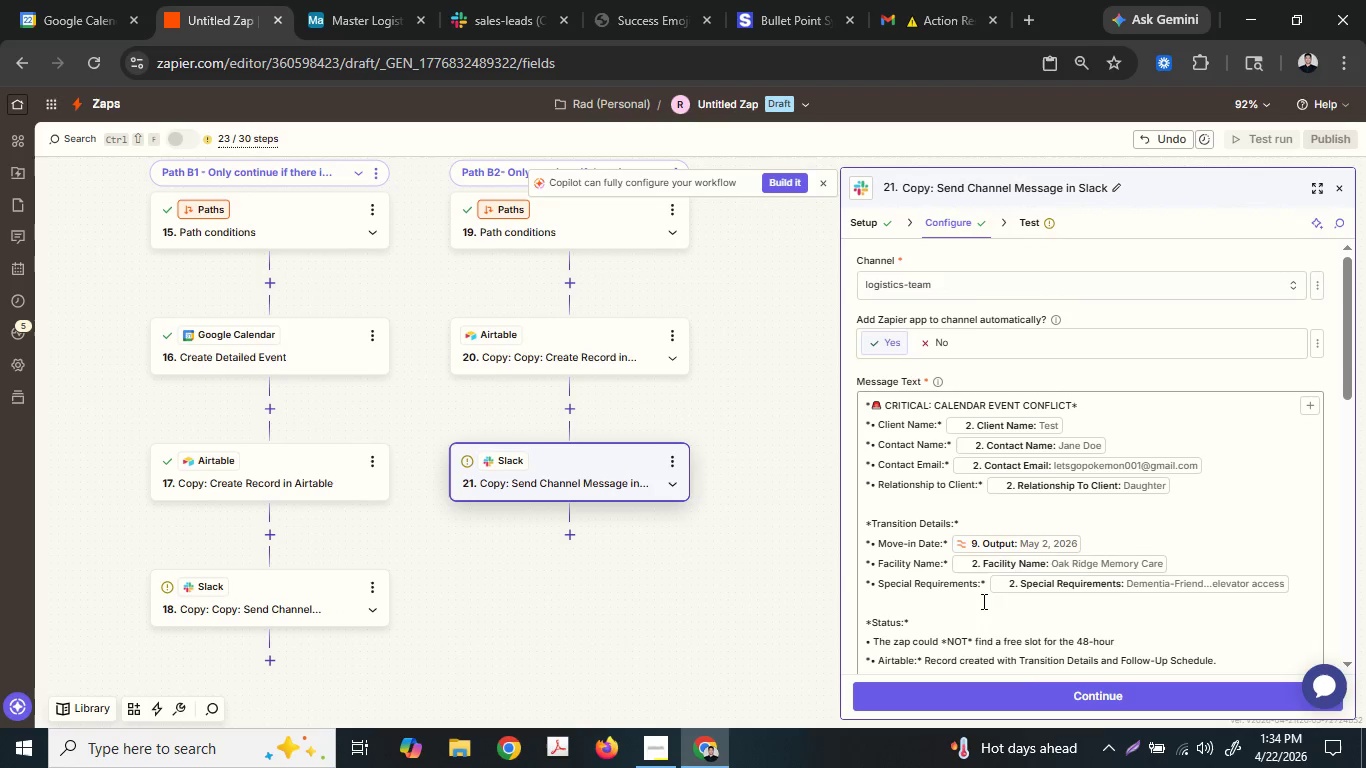 
scroll: coordinate [1003, 585], scroll_direction: down, amount: 4.0
 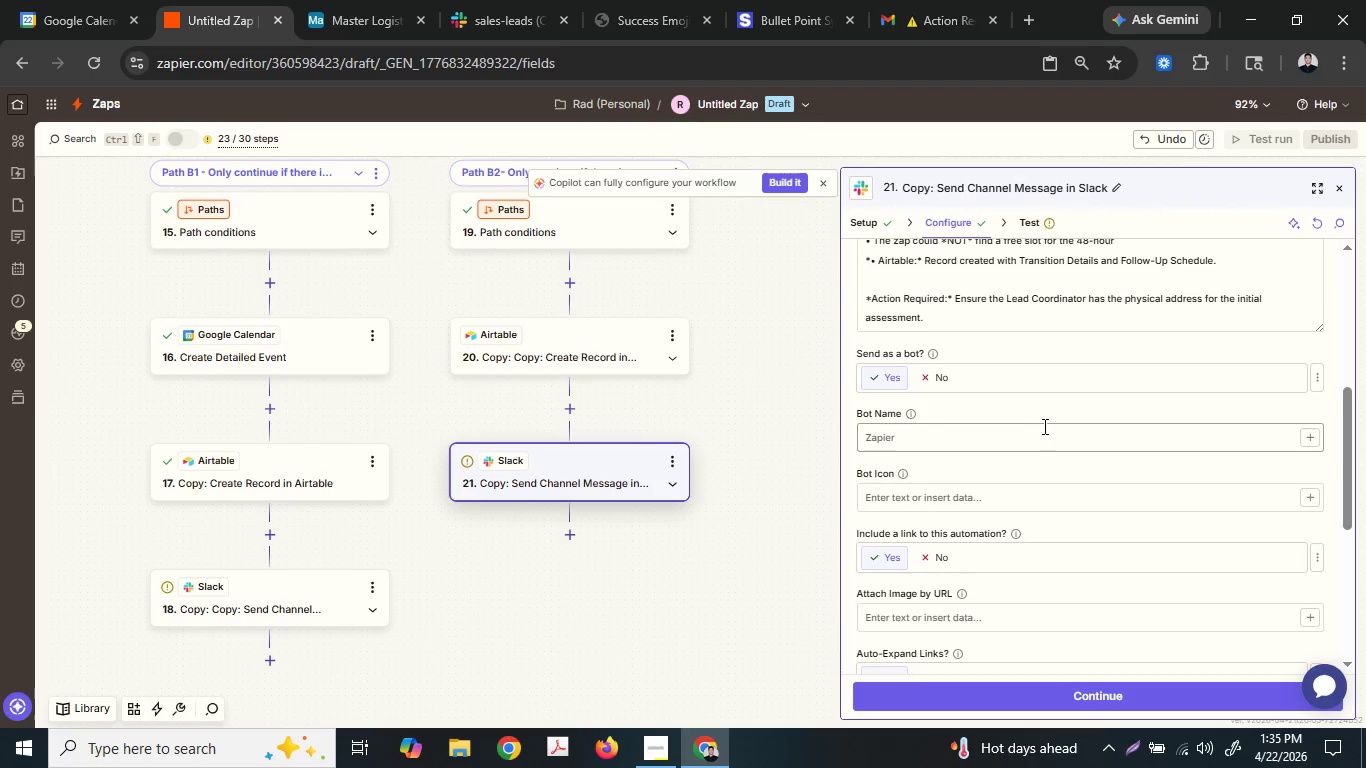 
scroll: coordinate [1043, 426], scroll_direction: up, amount: 1.0
 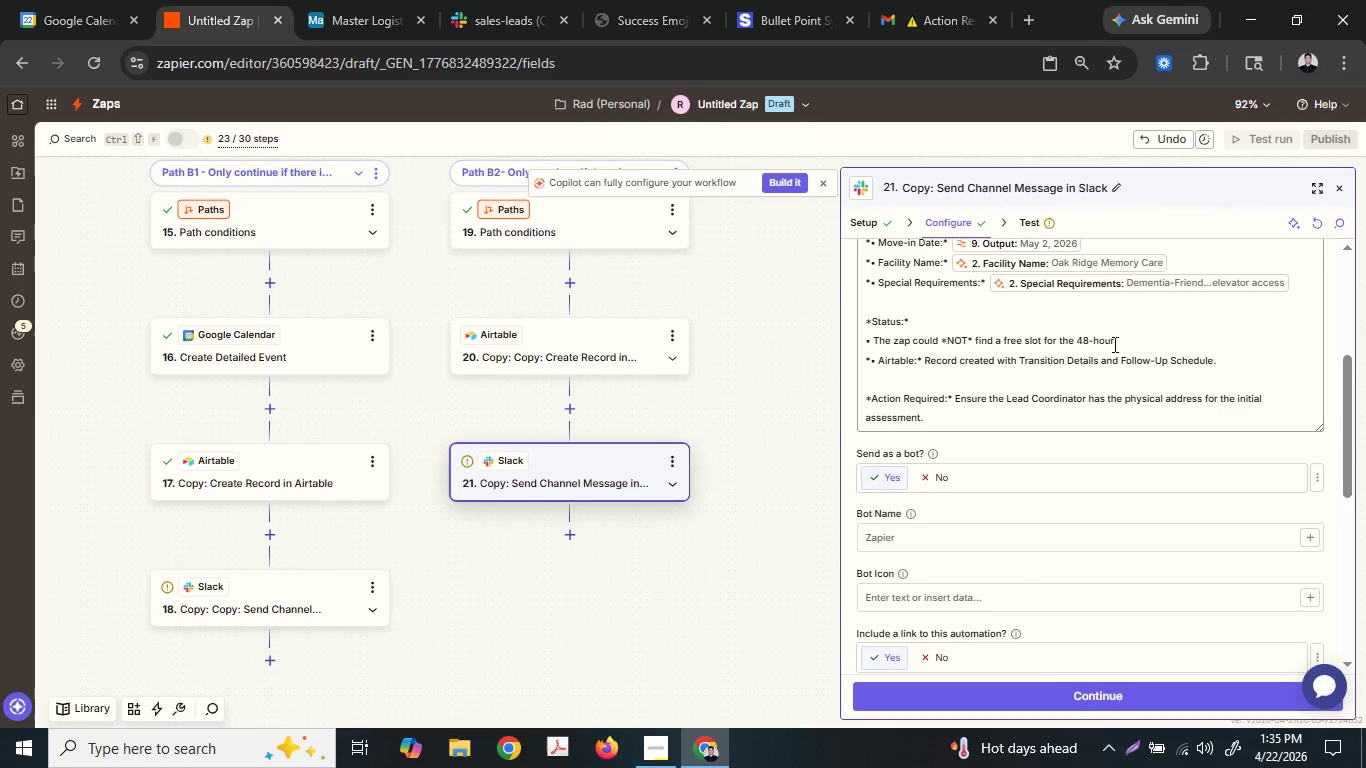 
left_click([1129, 344])
 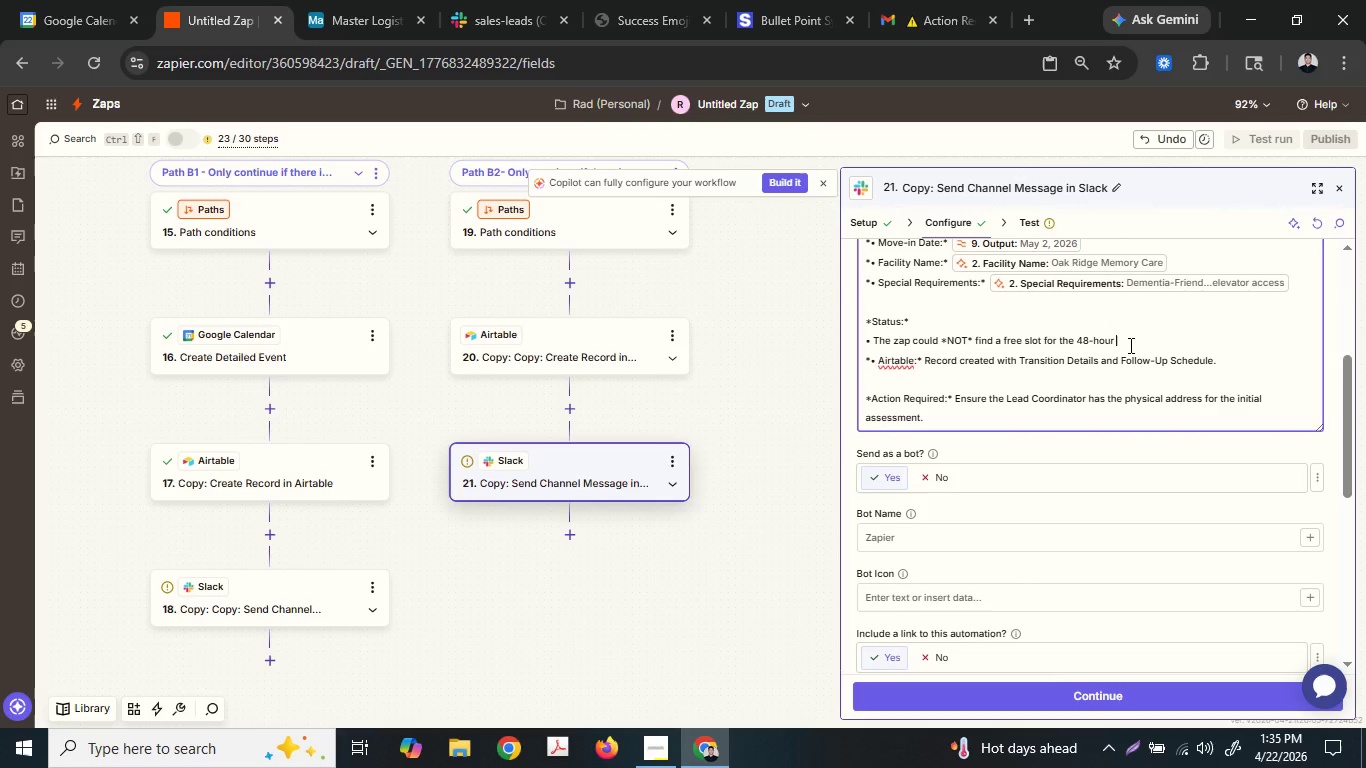 
wait(5.66)
 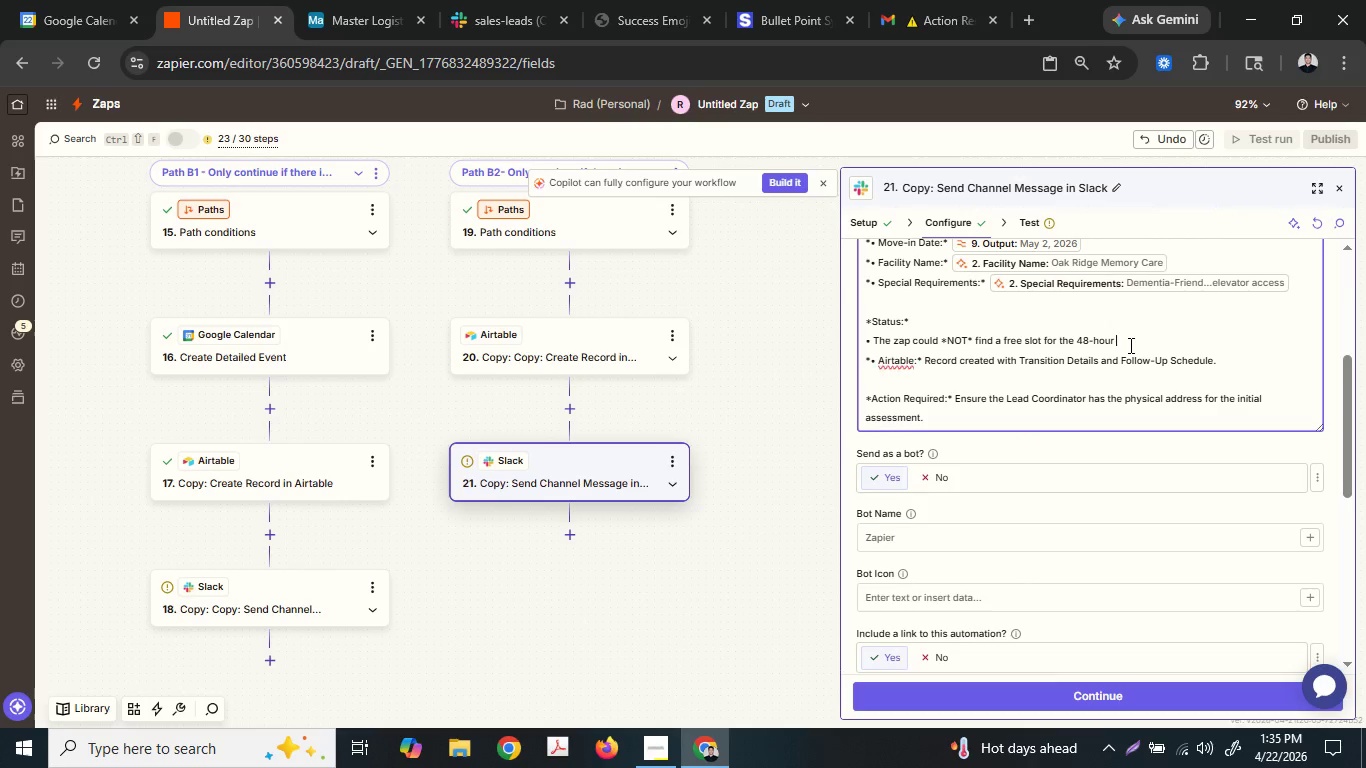 
type(follow-)
 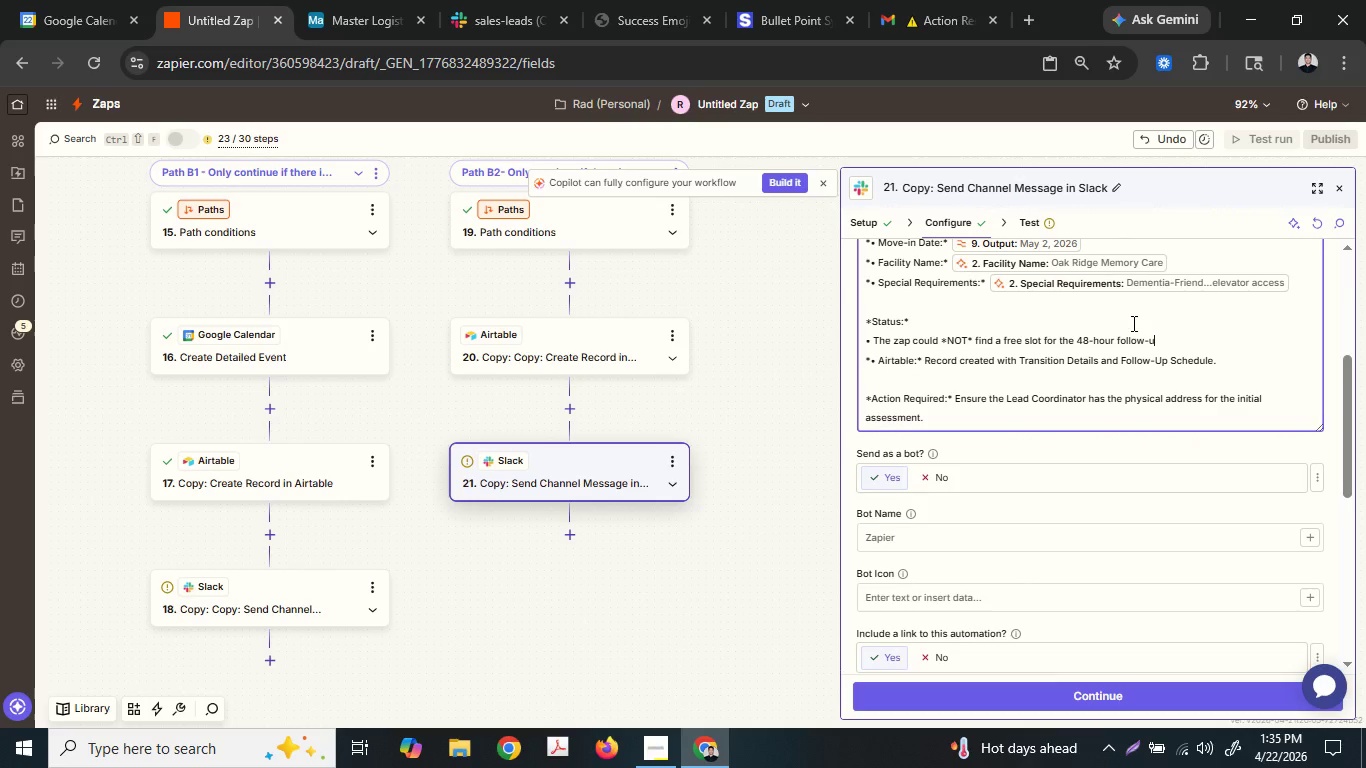 
type(up)
 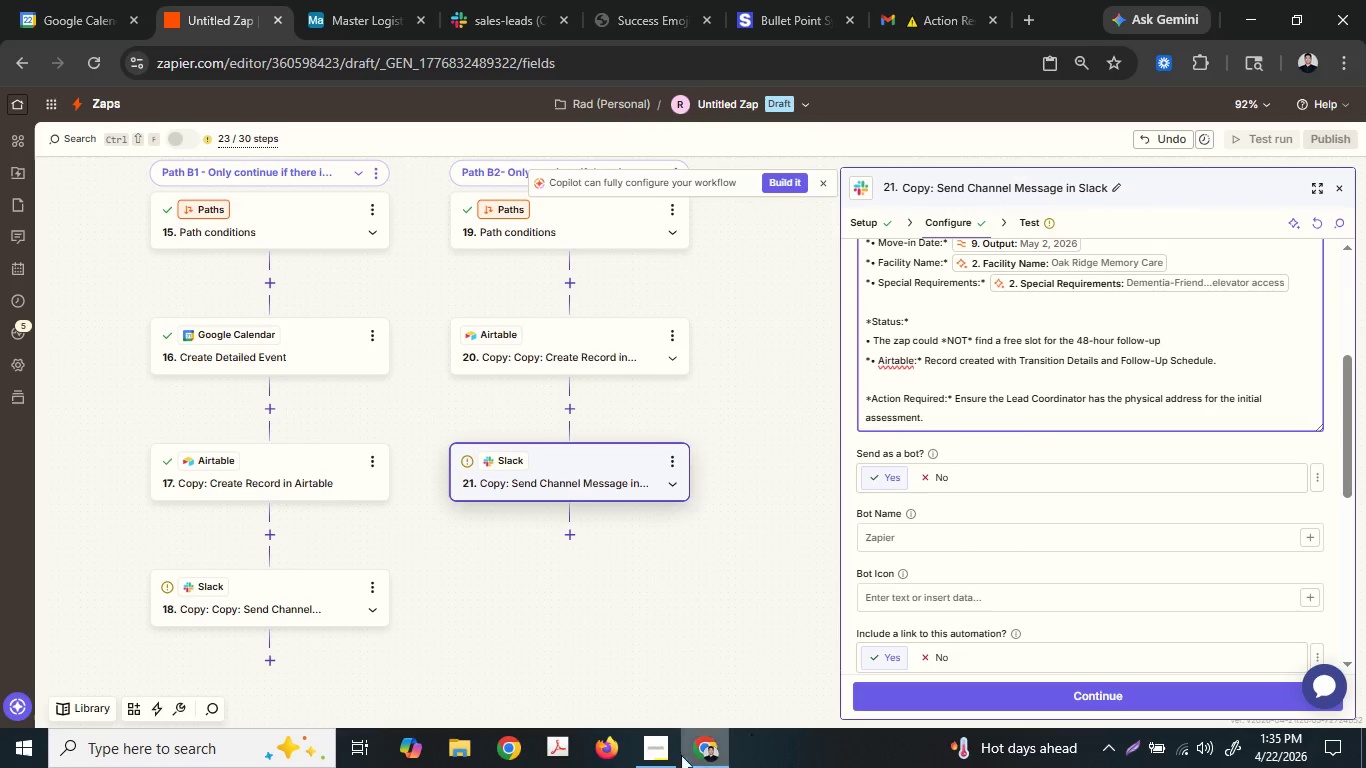 
left_click([659, 754])